 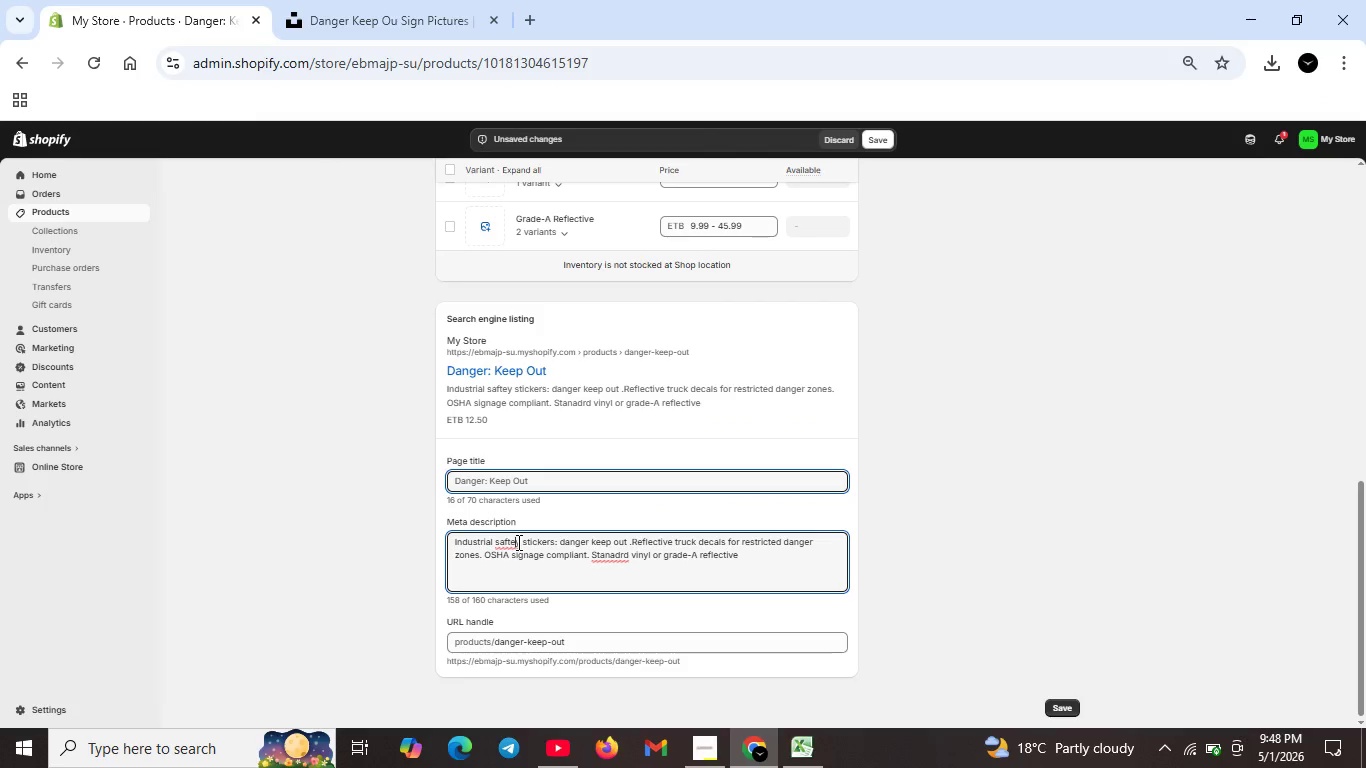 
key(Backspace)
key(Backspace)
type(et)
 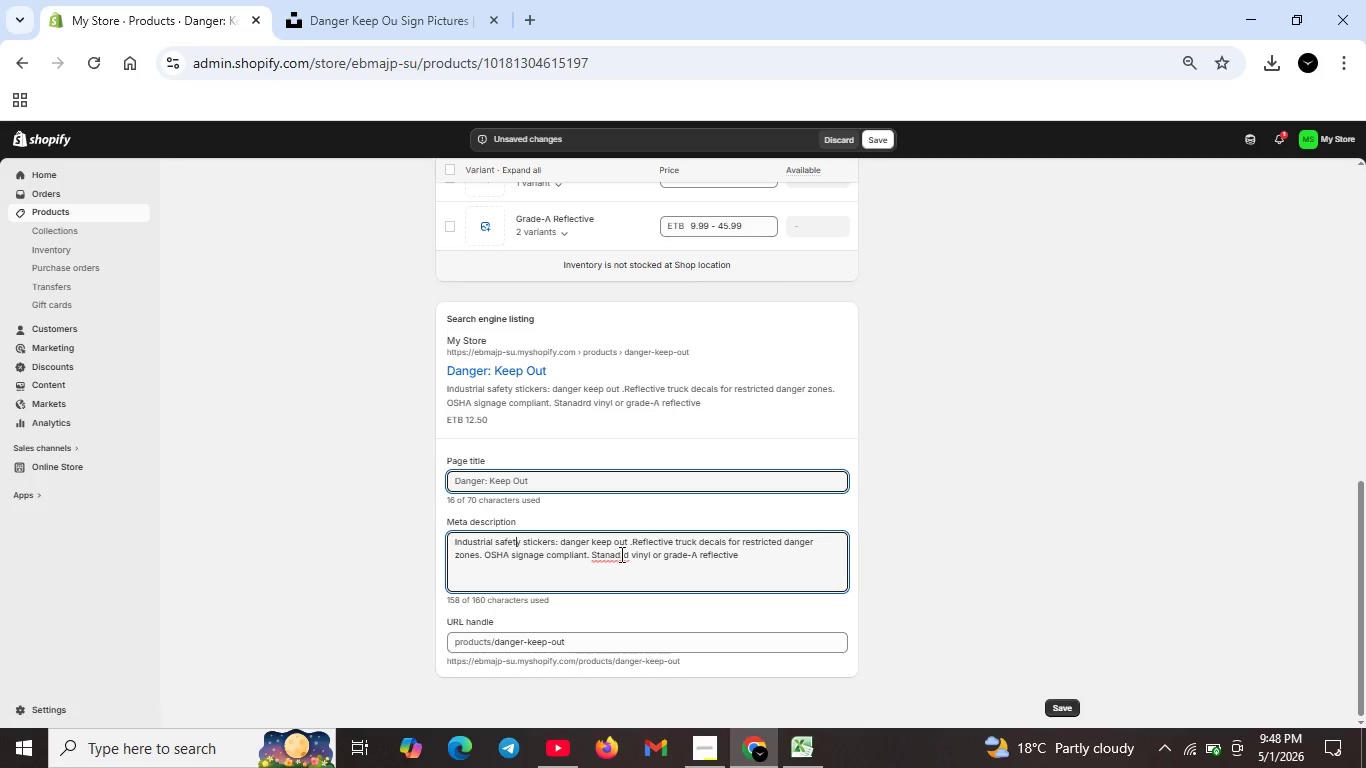 
left_click([617, 552])
 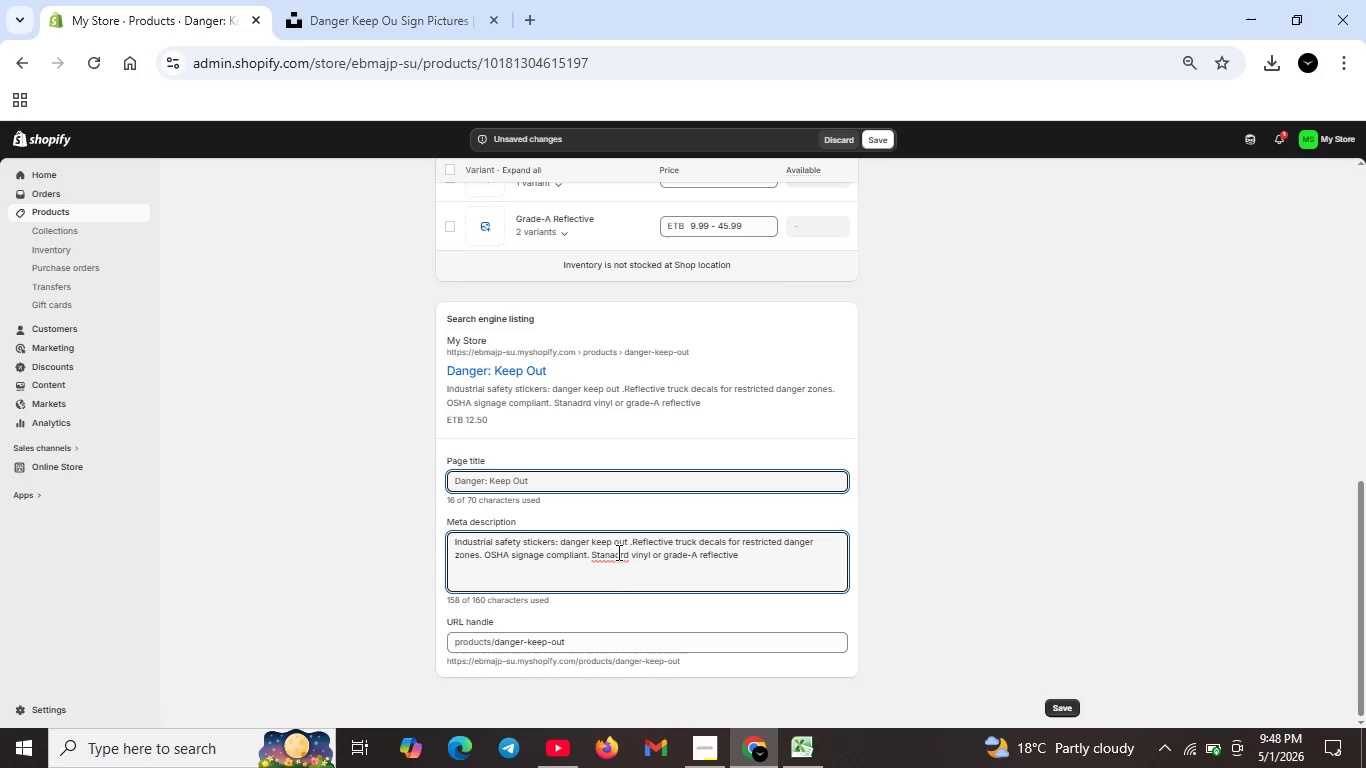 
key(Backspace)
 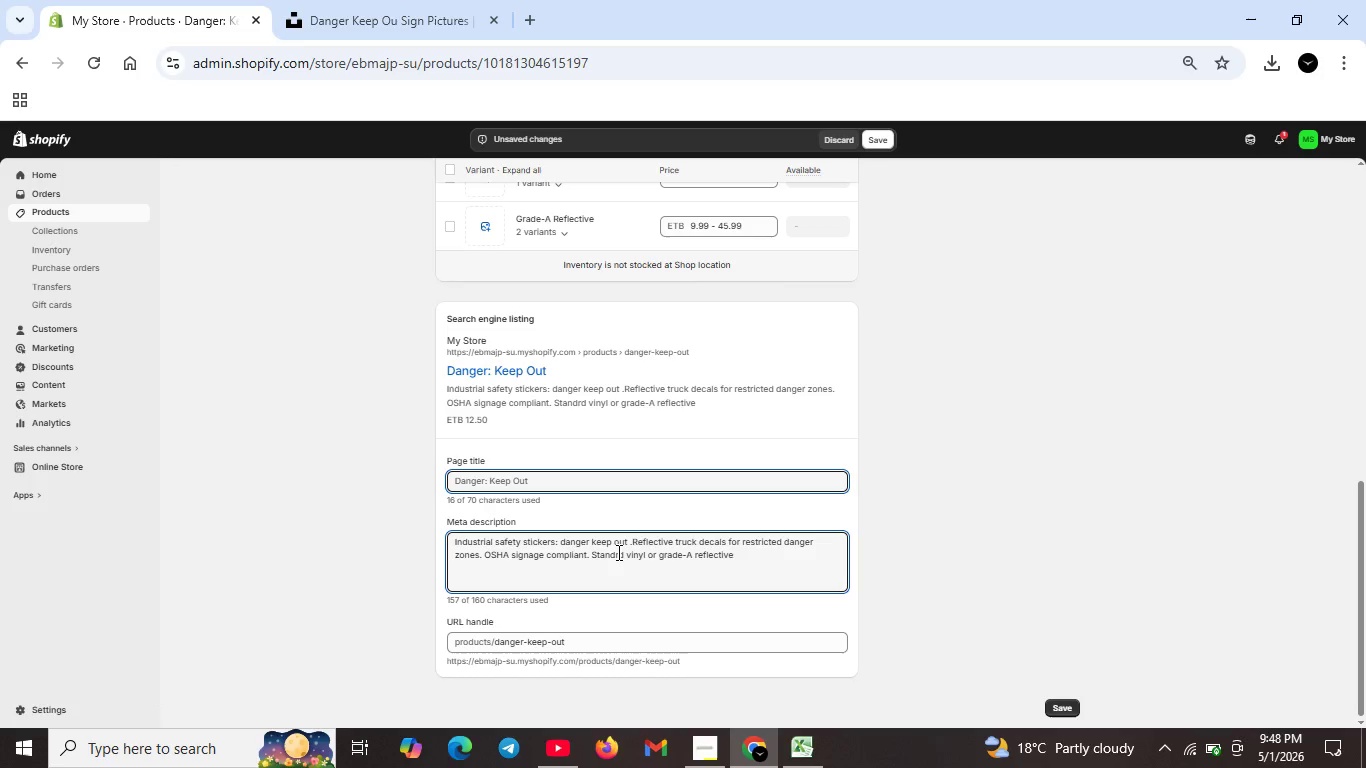 
left_click([617, 552])
 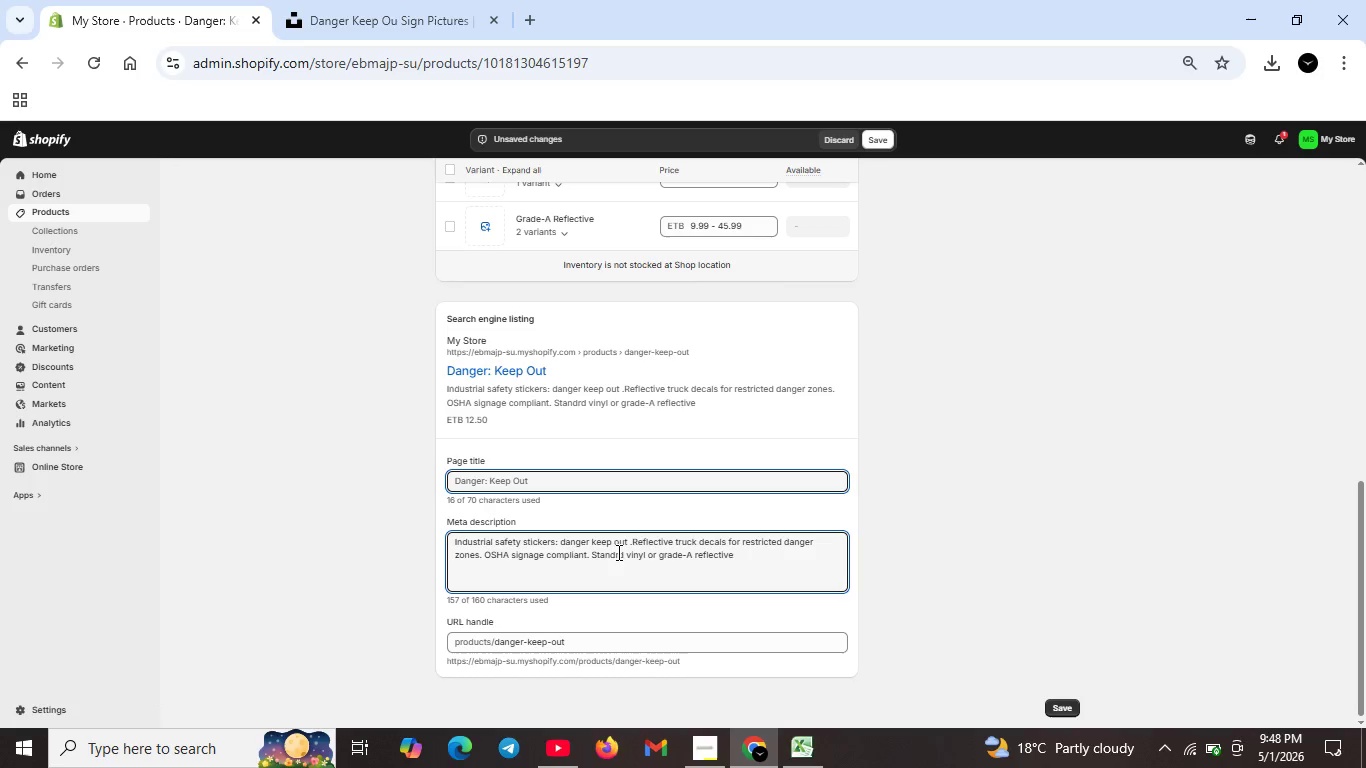 
key(A)
 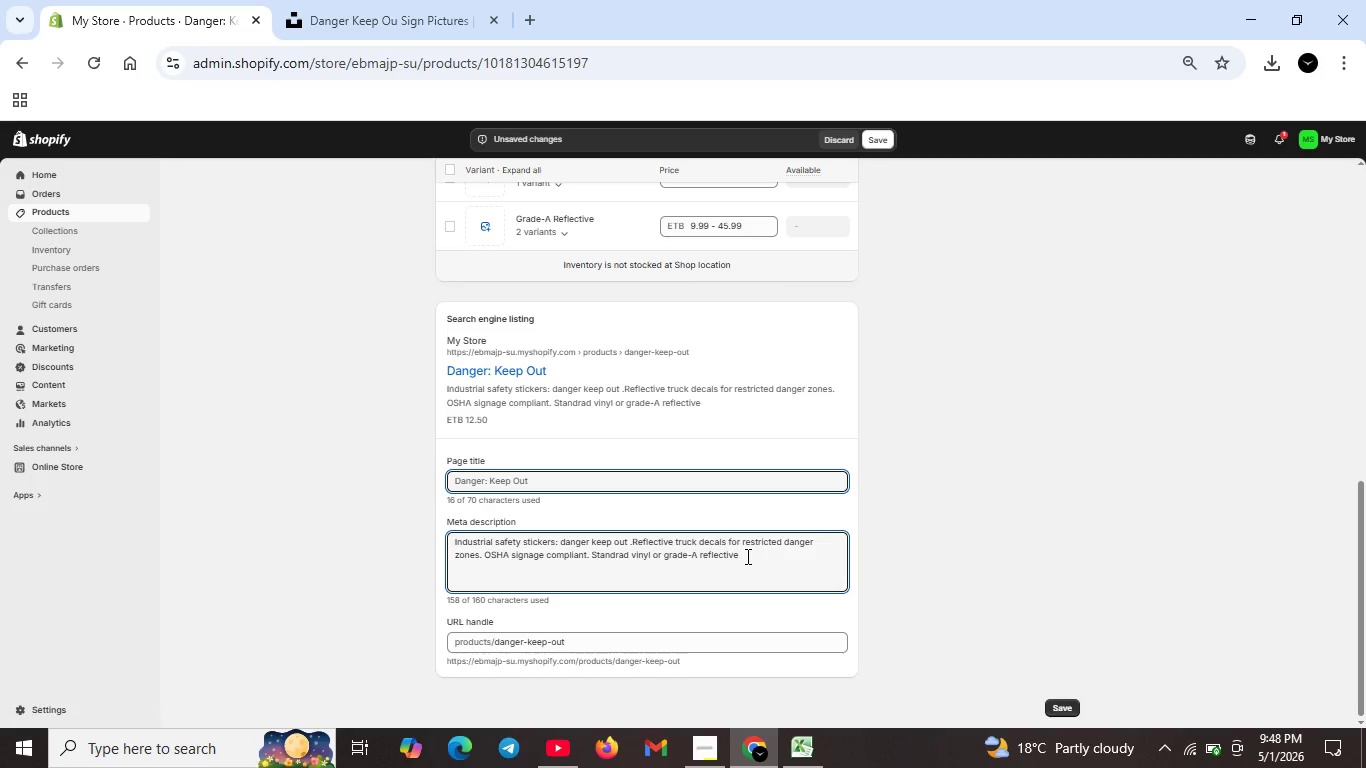 
left_click([746, 556])
 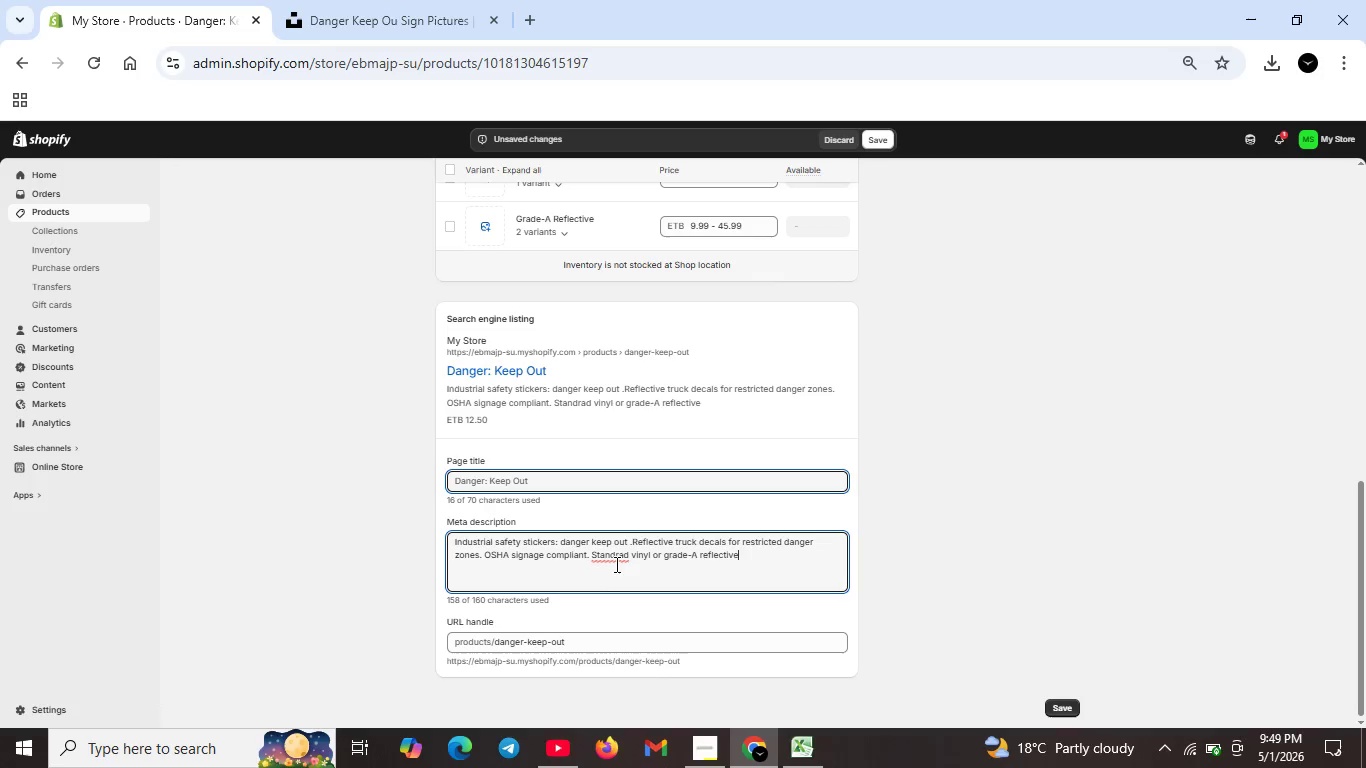 
left_click([621, 554])
 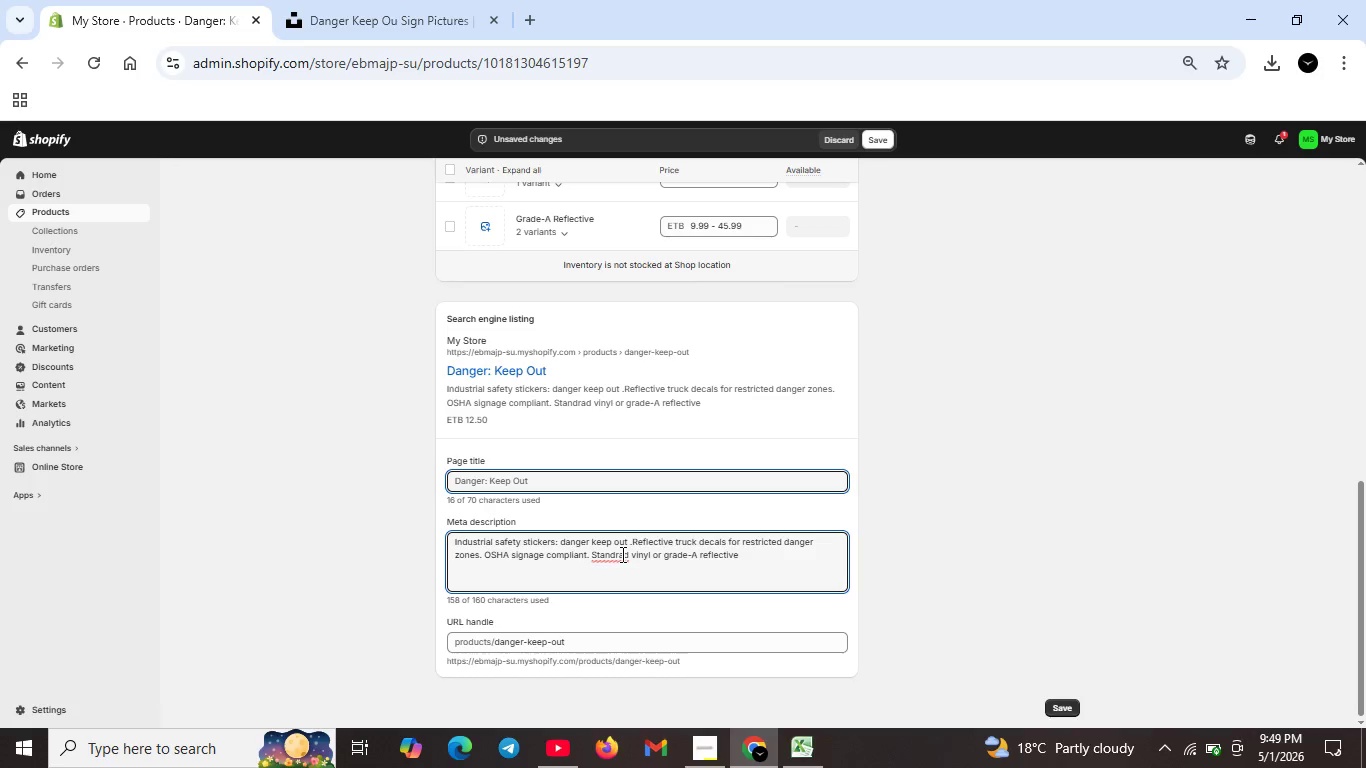 
key(Backspace)
 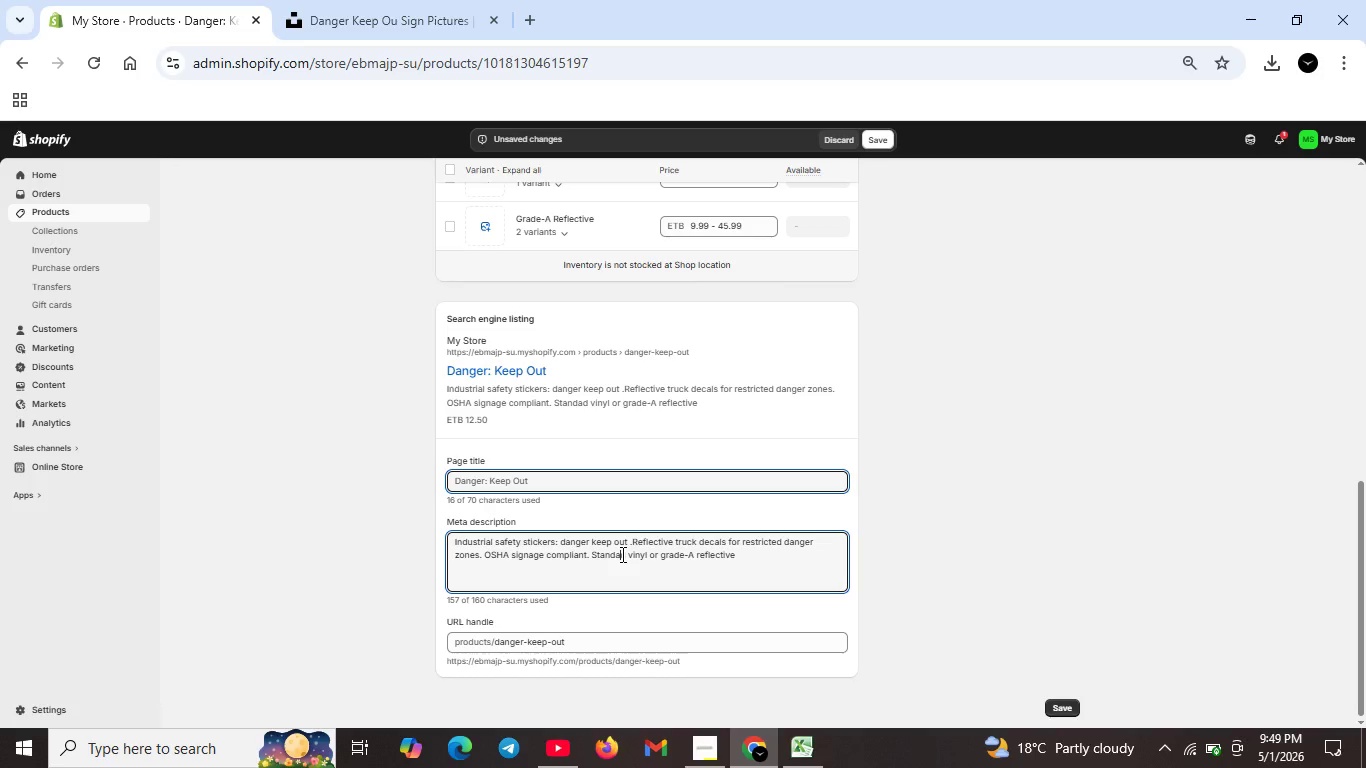 
key(ArrowRight)
 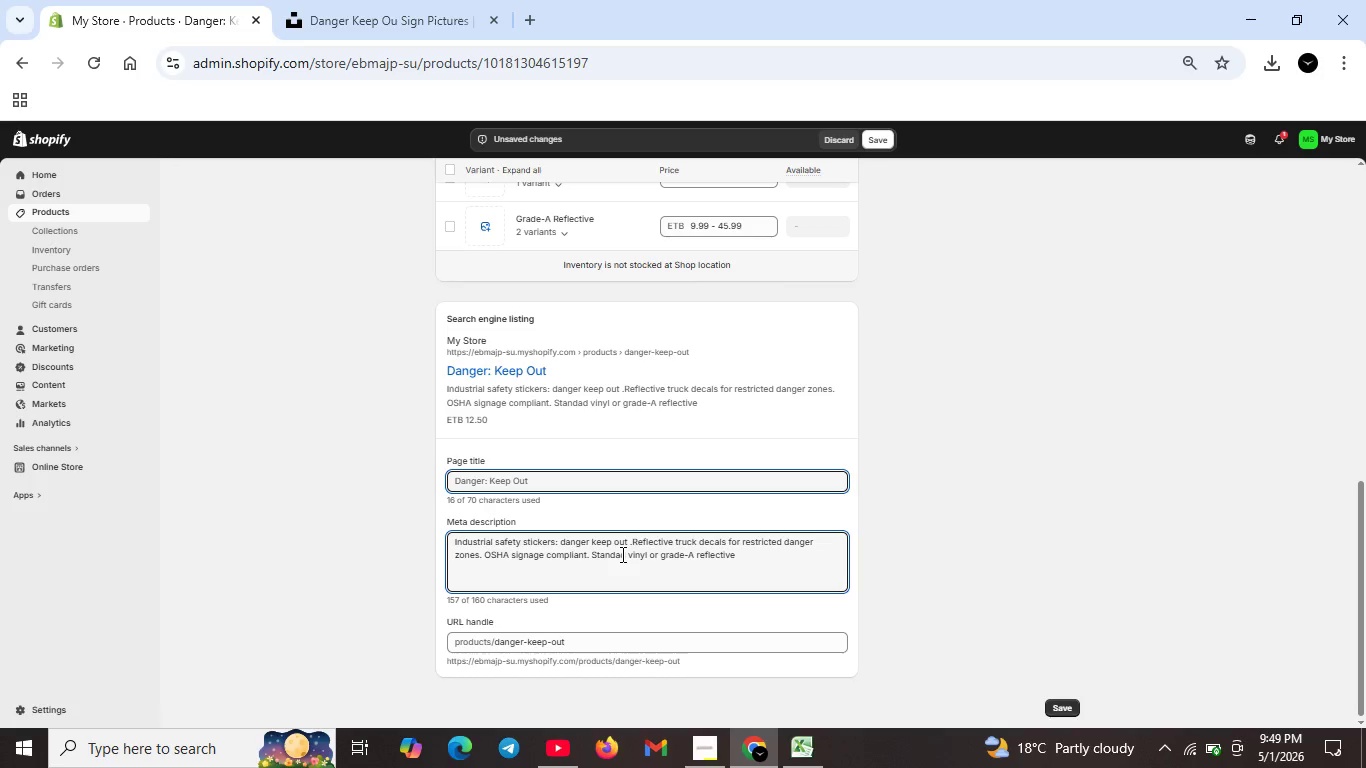 
key(R)
 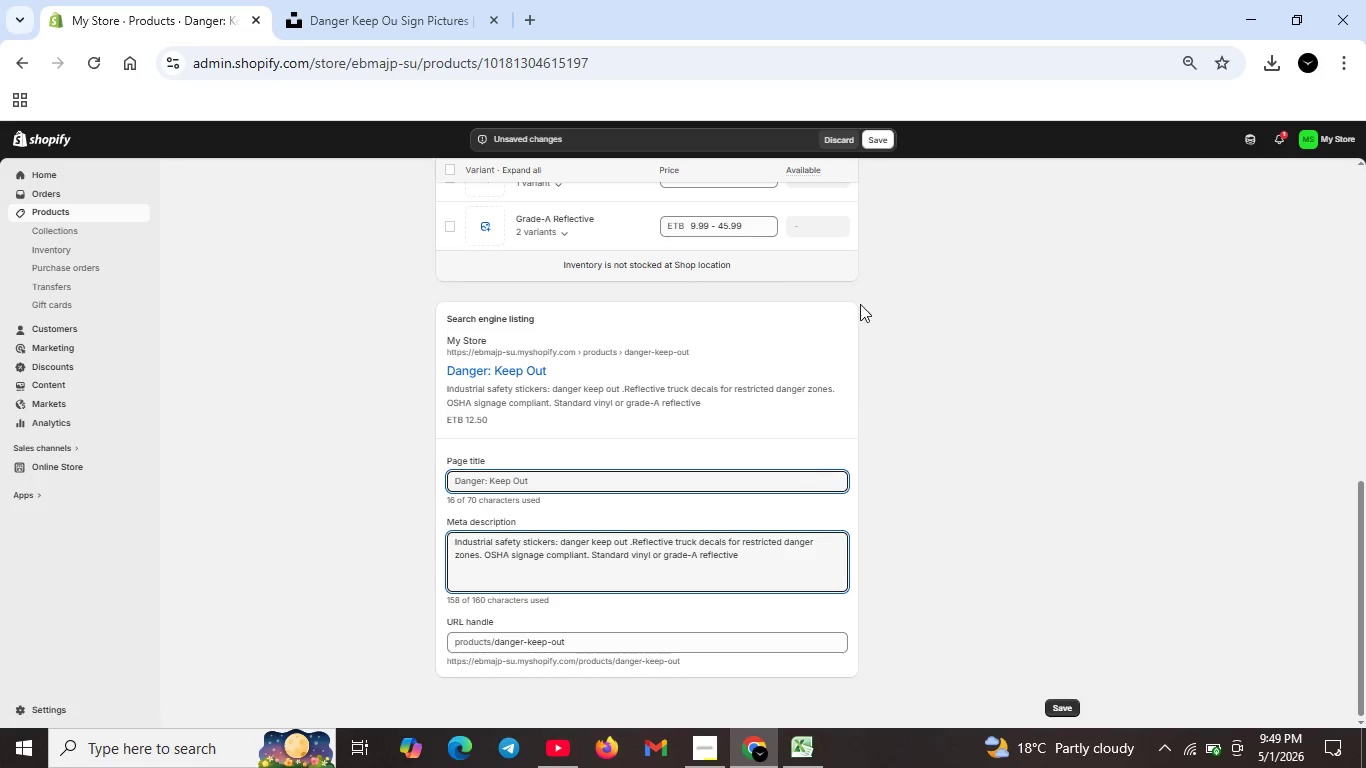 
wait(5.24)
 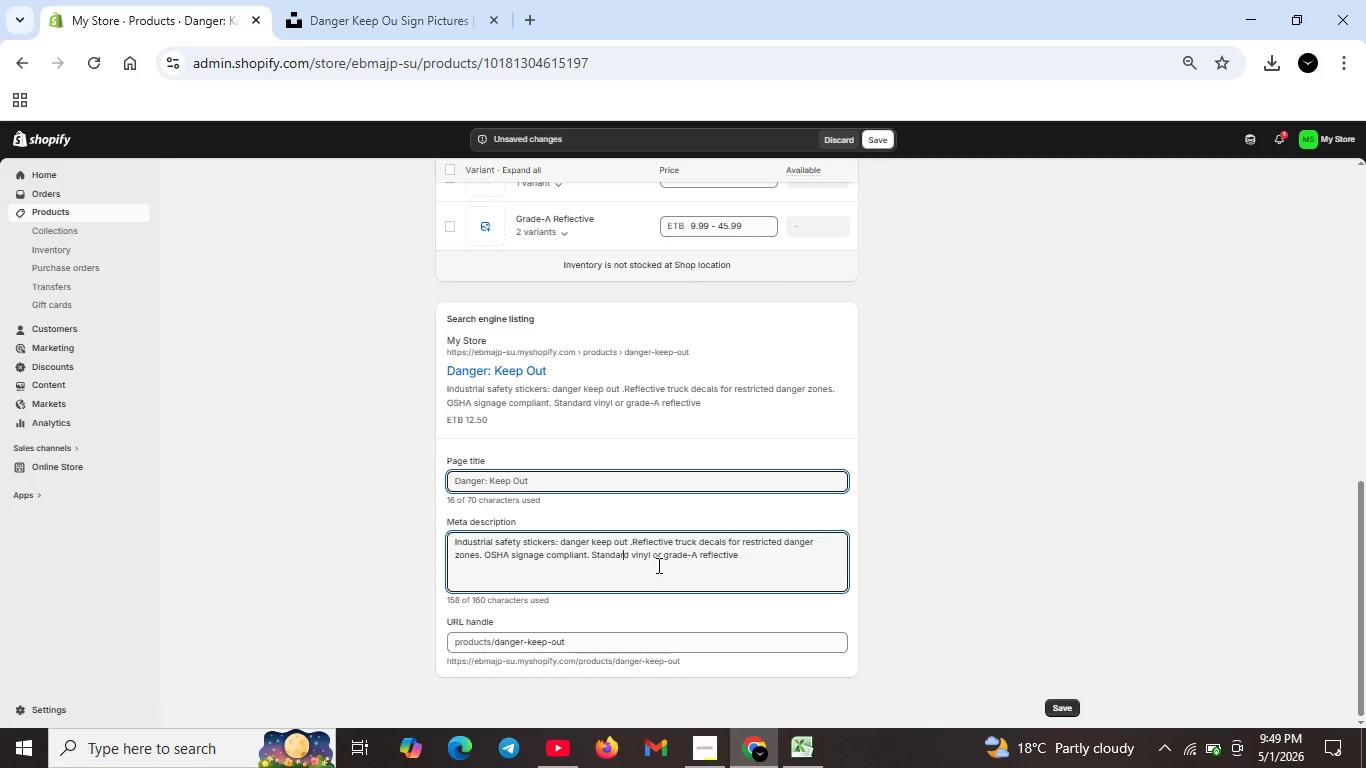 
left_click([887, 132])
 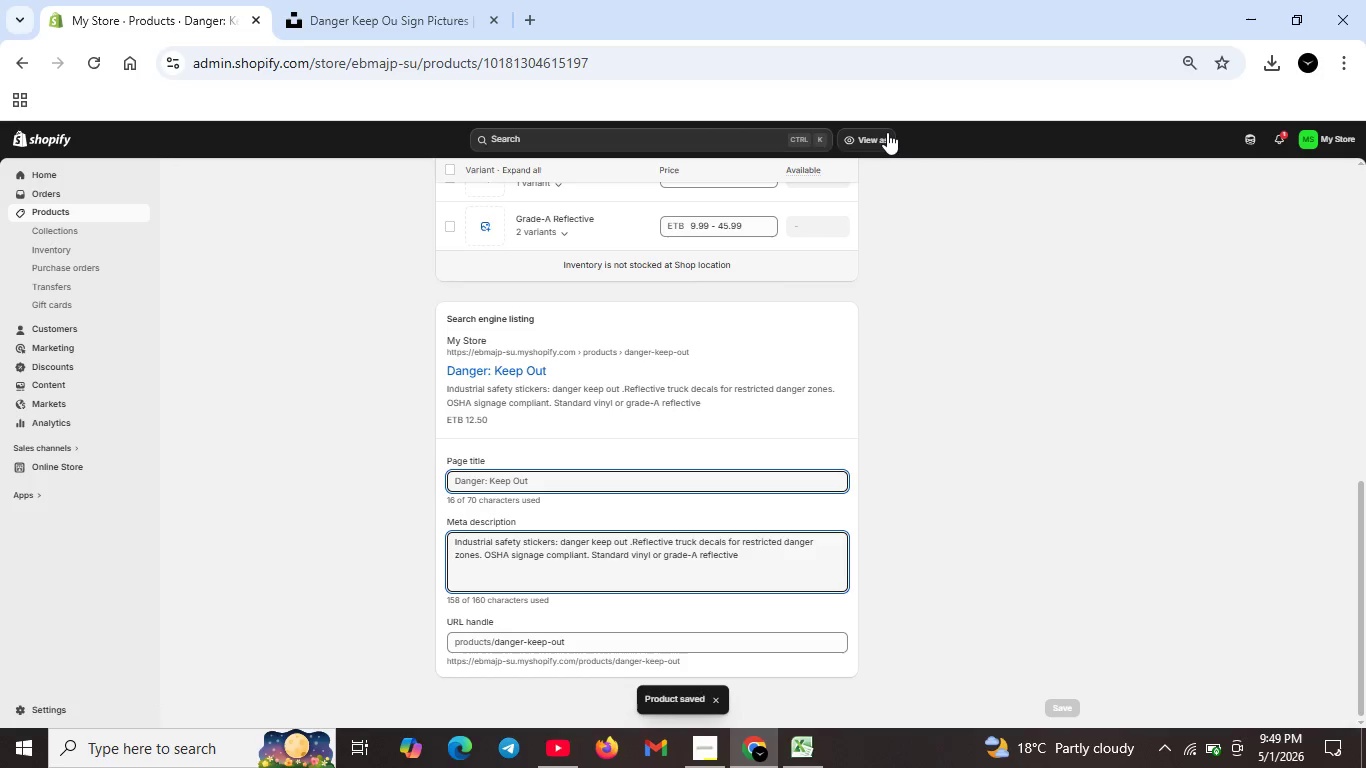 
wait(14.56)
 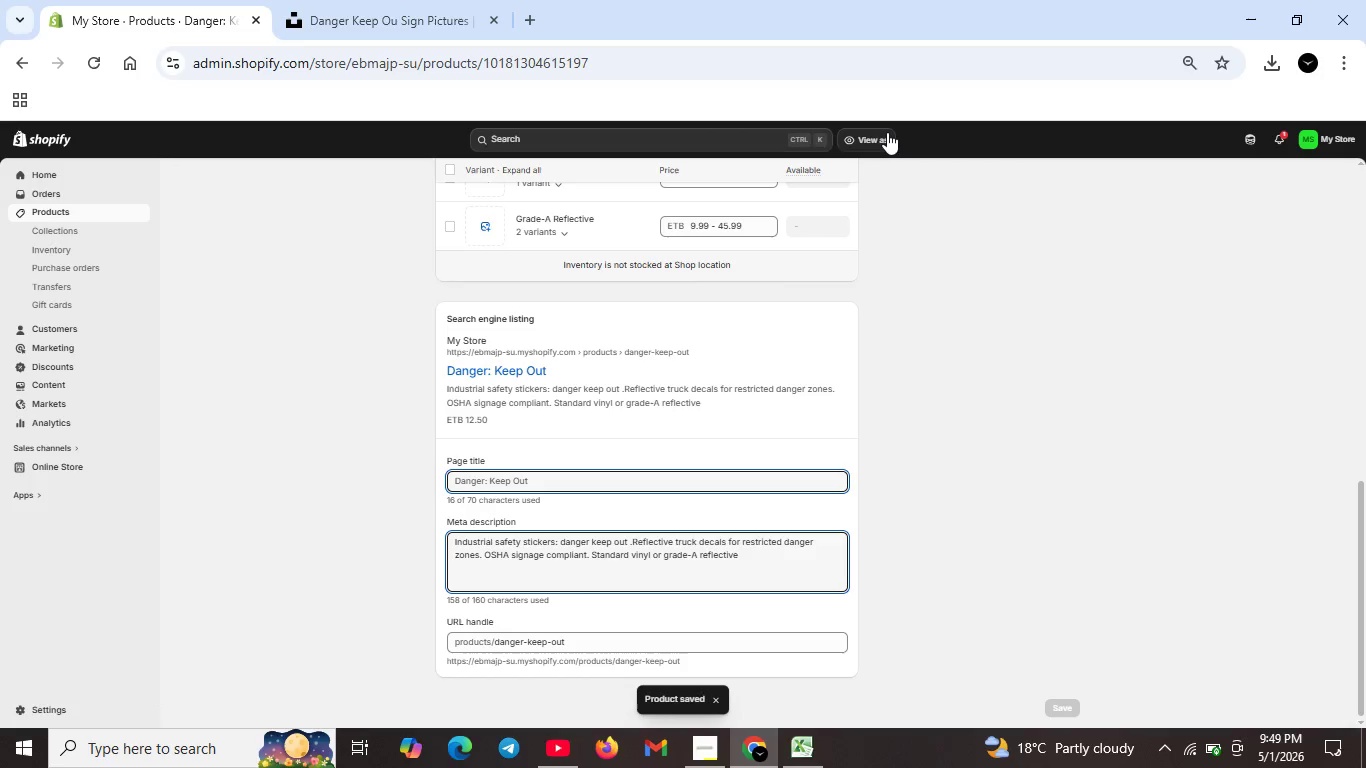 
scroll: coordinate [811, 345], scroll_direction: up, amount: 6.0
 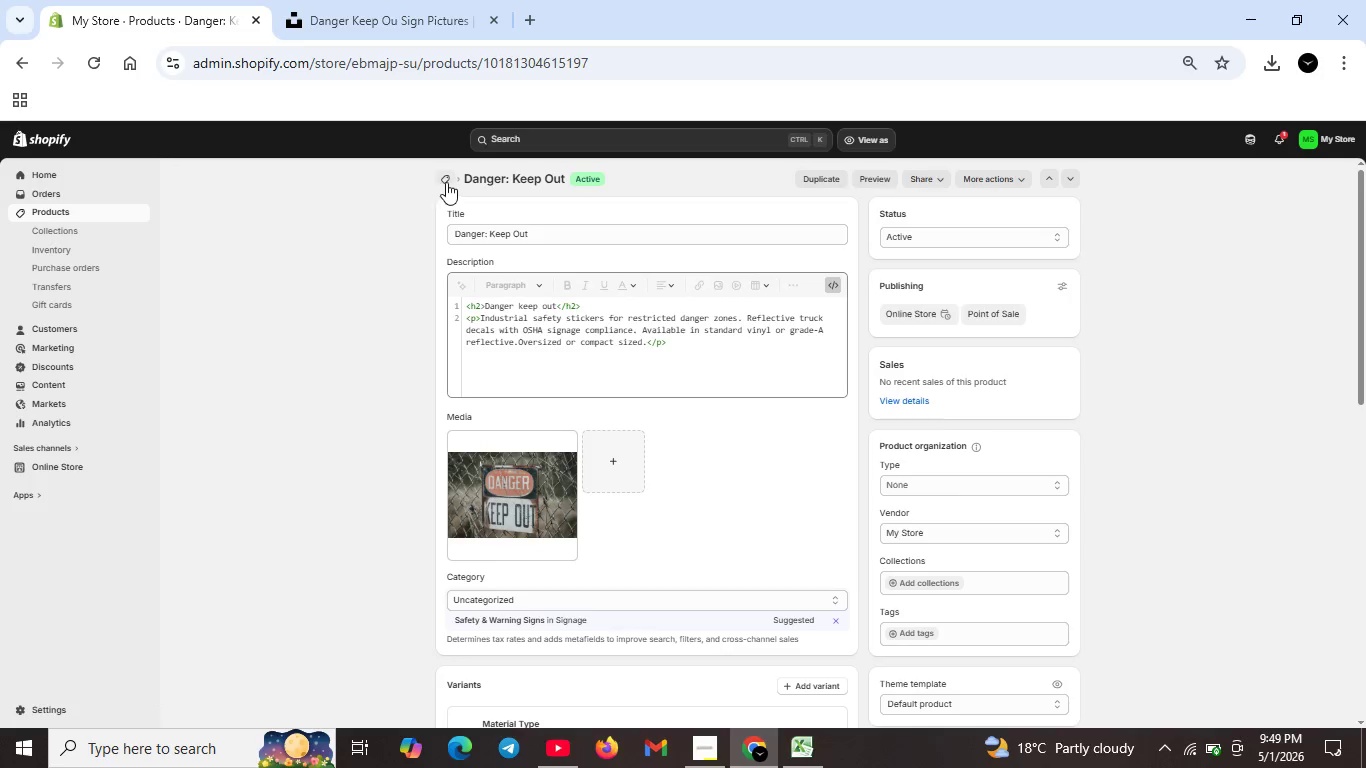 
left_click([448, 182])
 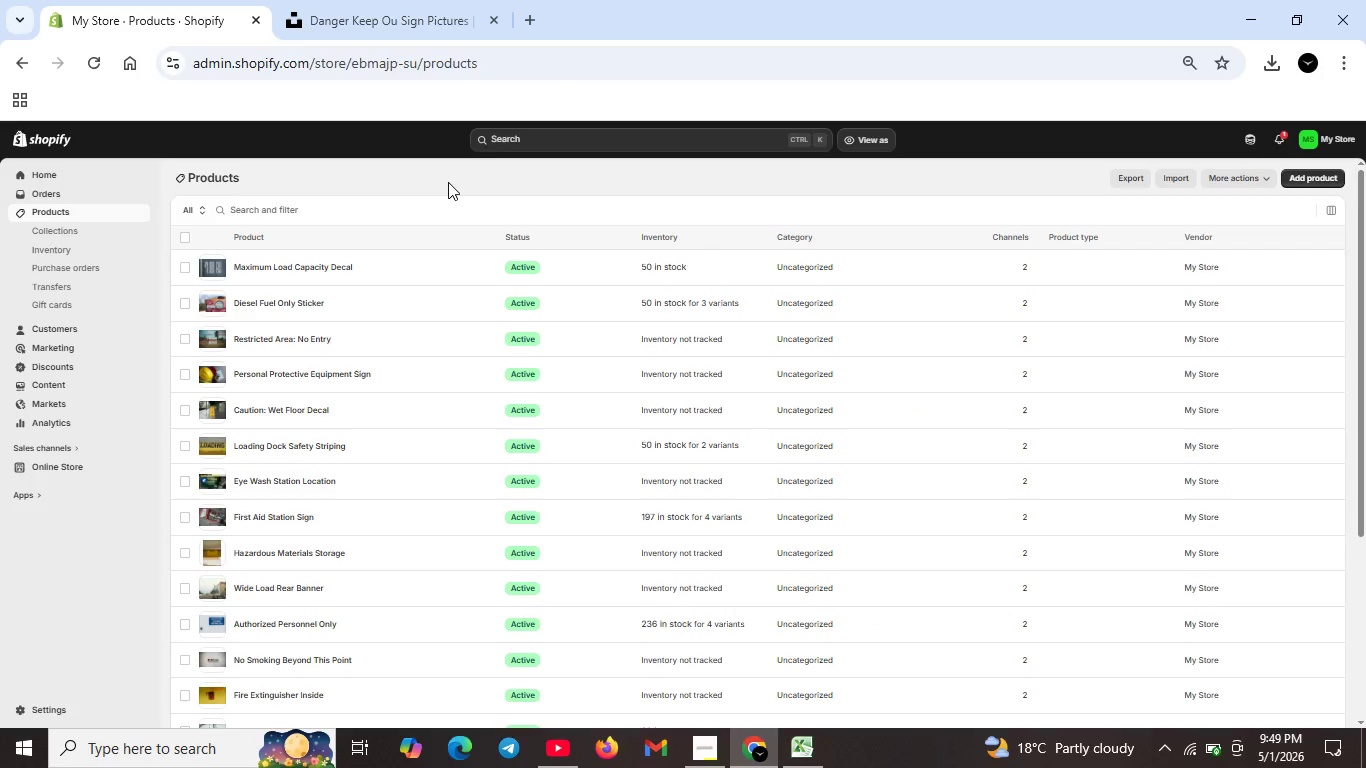 
scroll: coordinate [380, 521], scroll_direction: down, amount: 8.0
 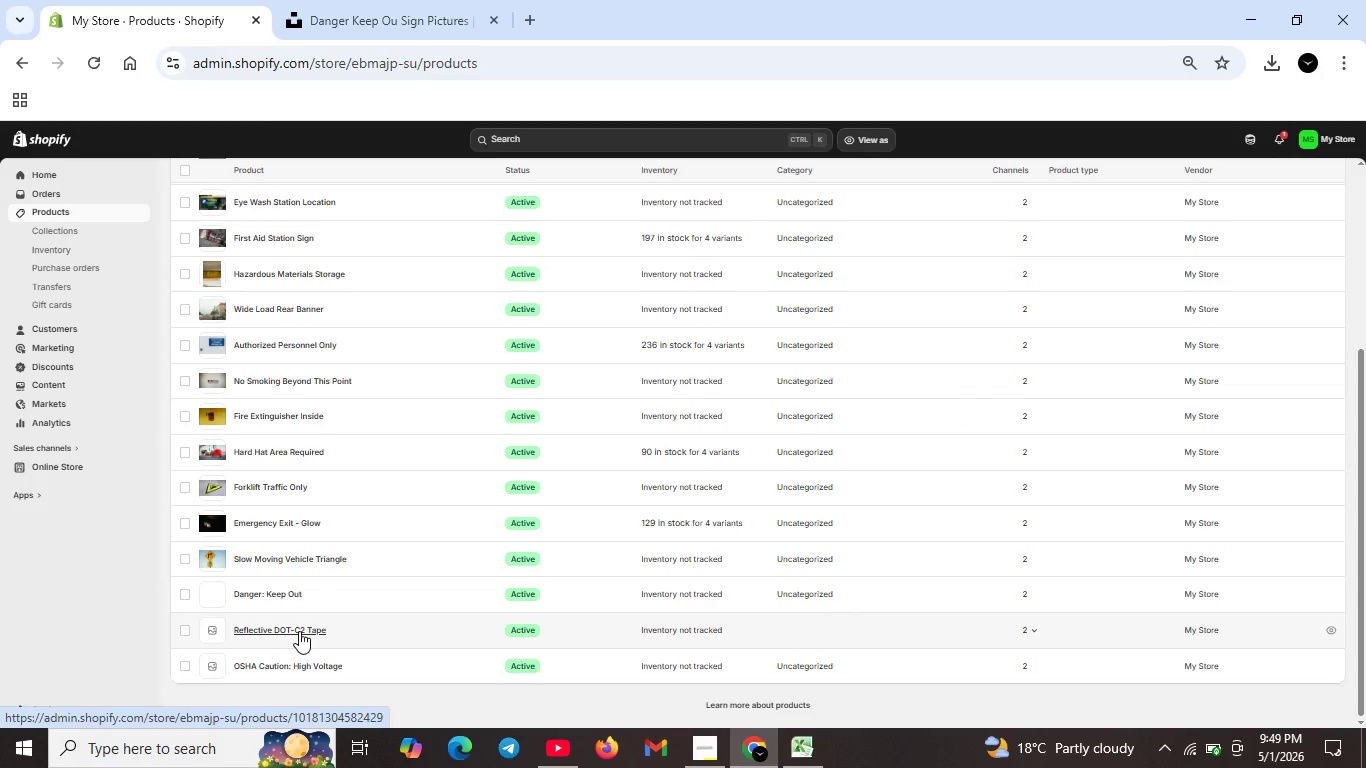 
wait(7.83)
 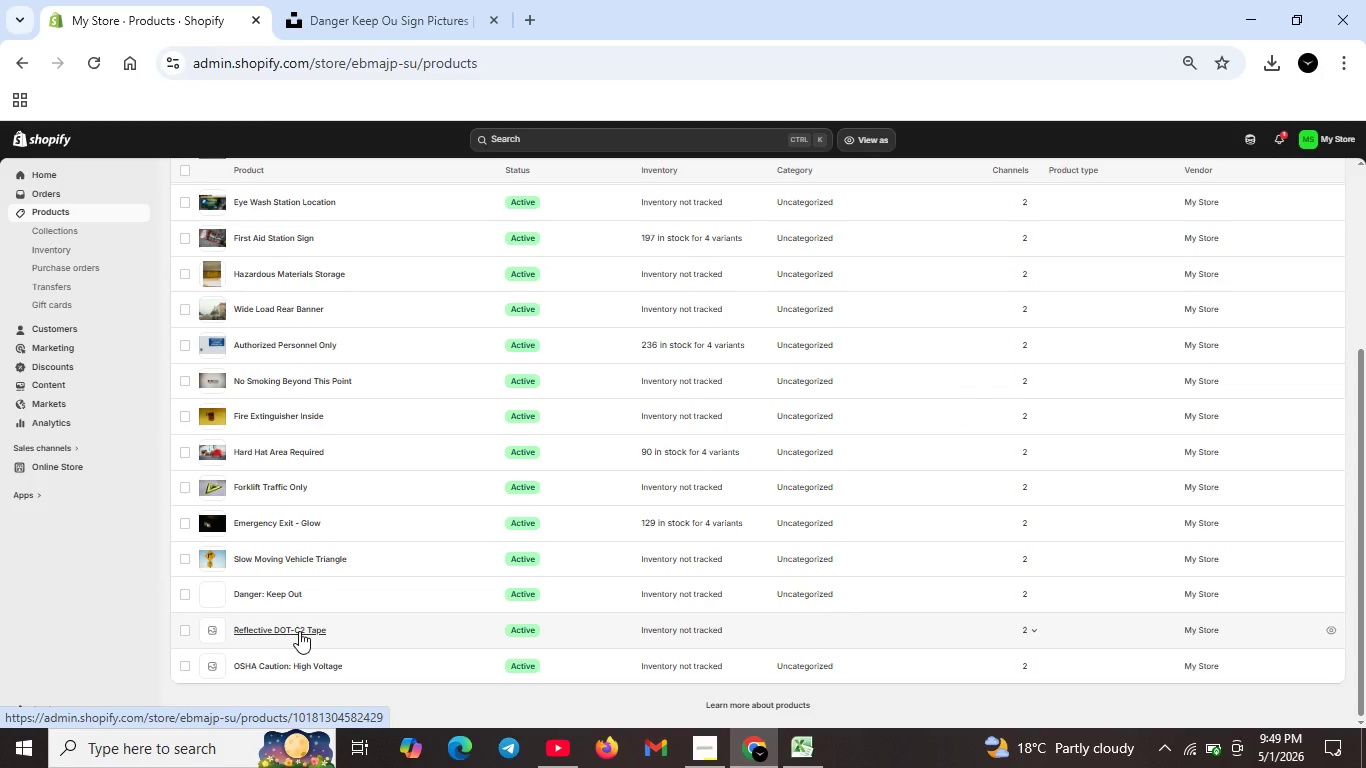 
double_click([276, 627])
 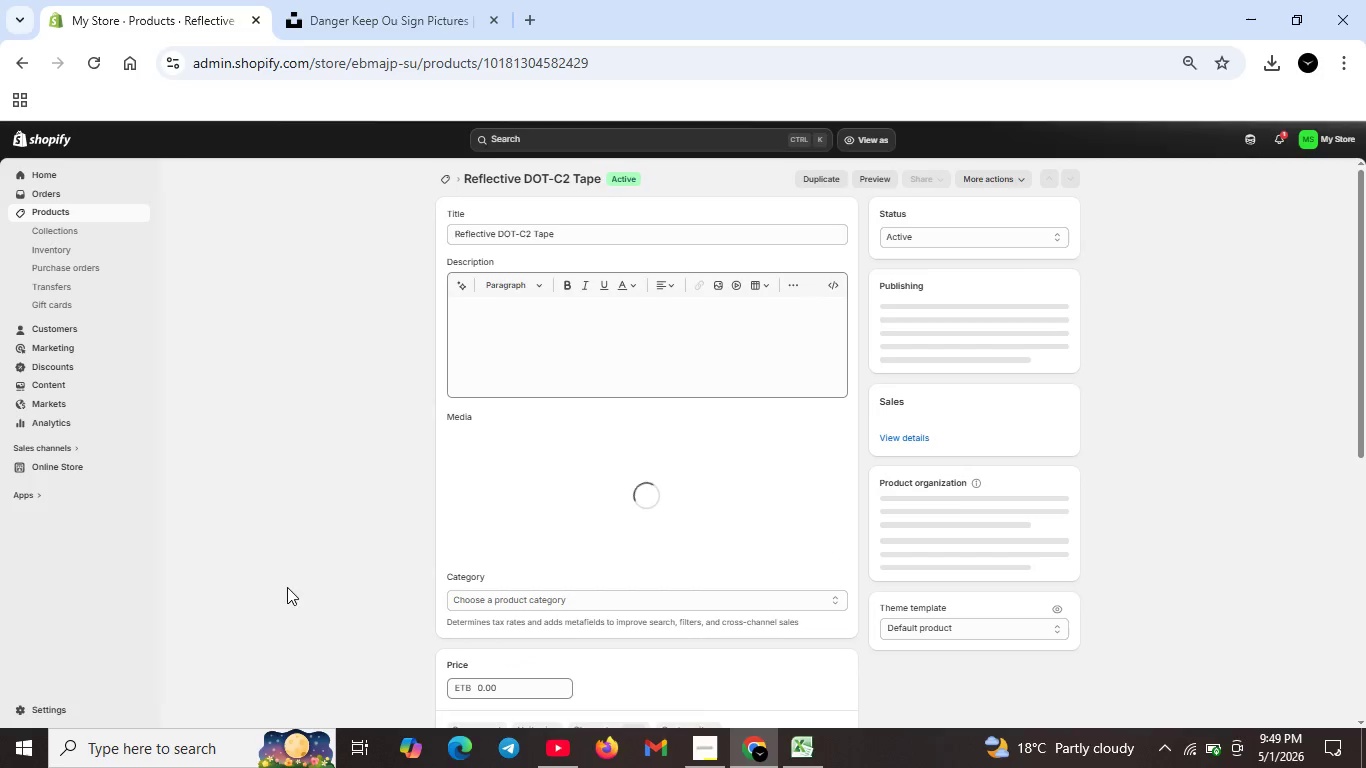 
left_click([494, 351])
 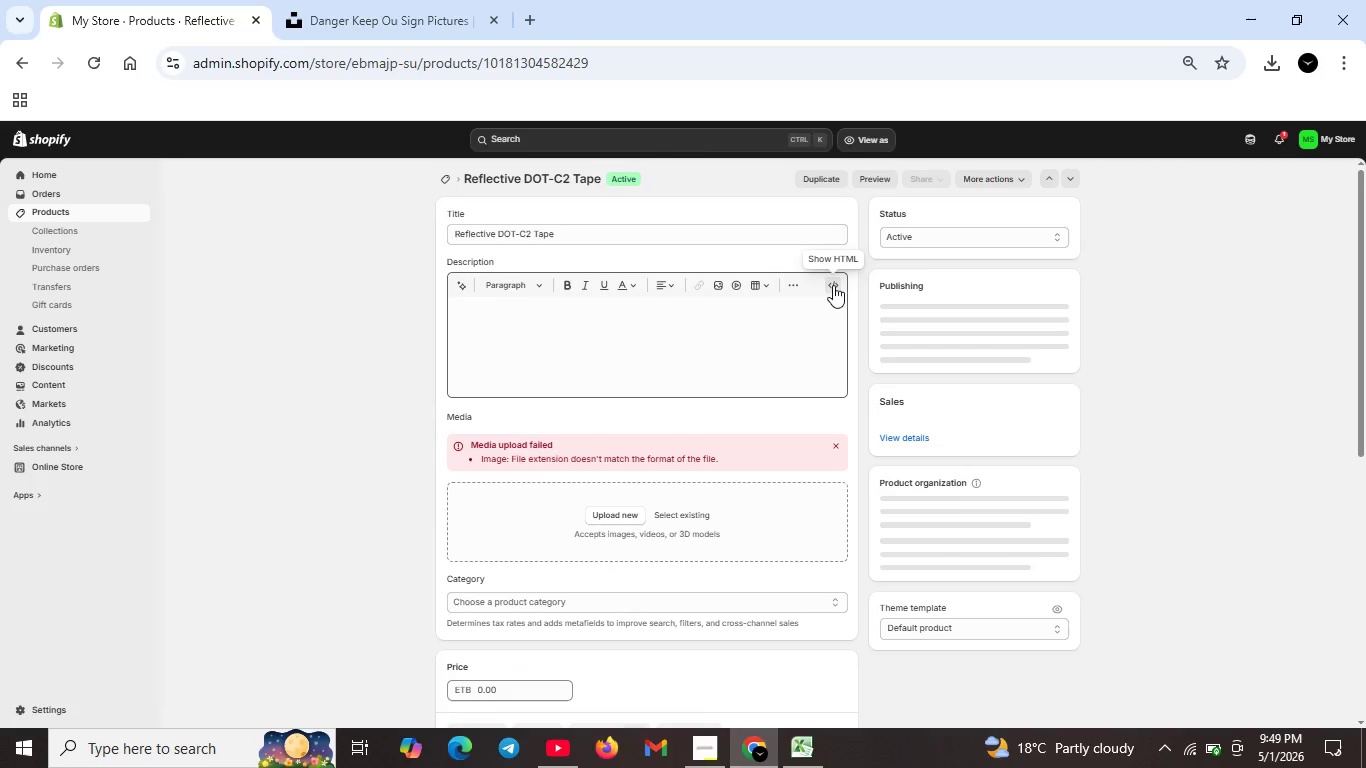 
left_click([833, 285])
 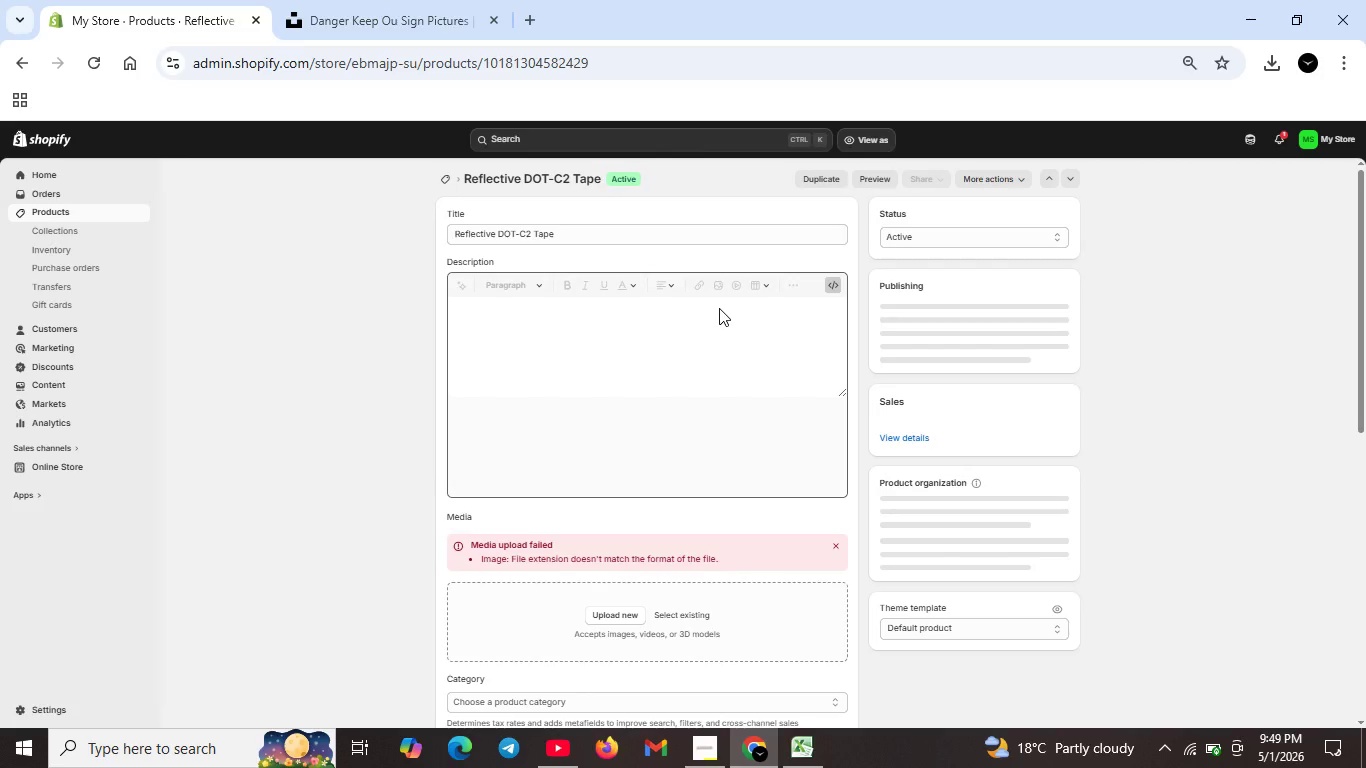 
left_click([719, 308])
 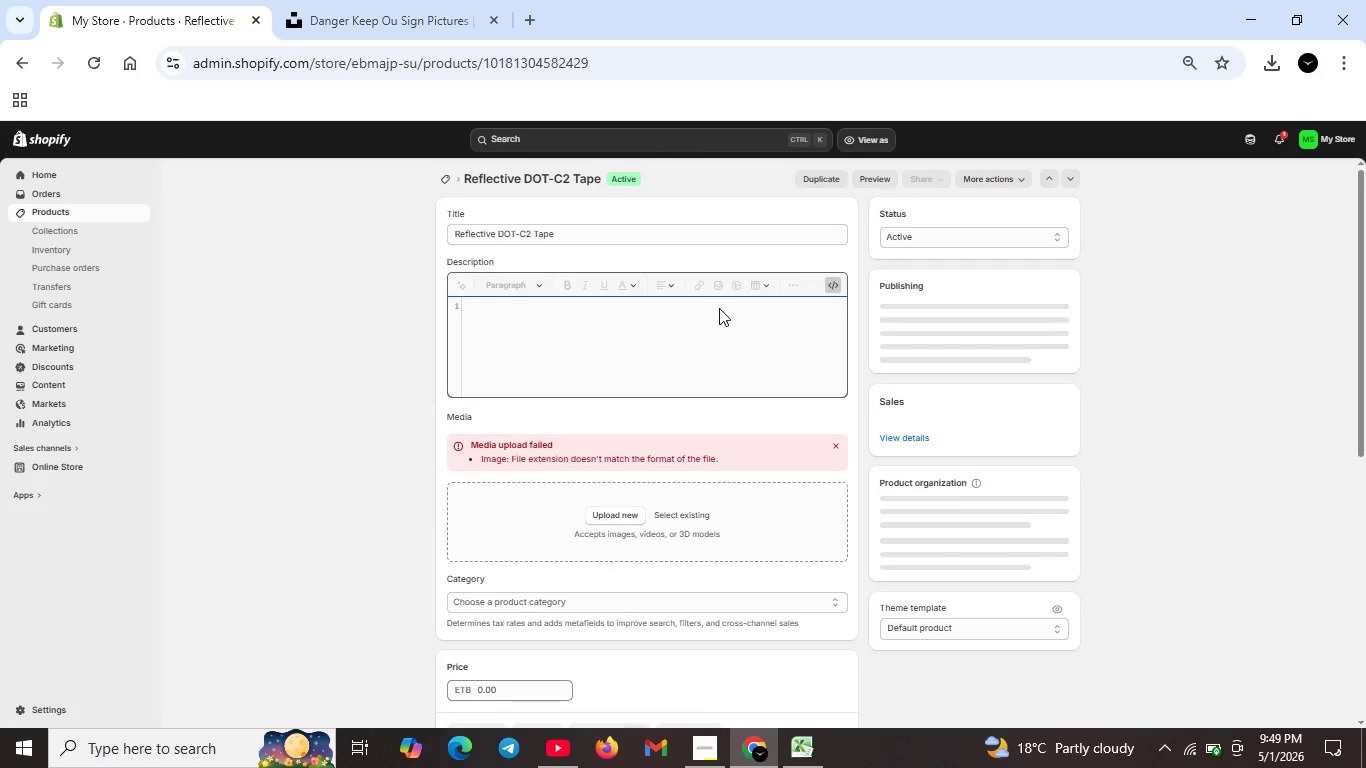 
type(<h2>)
 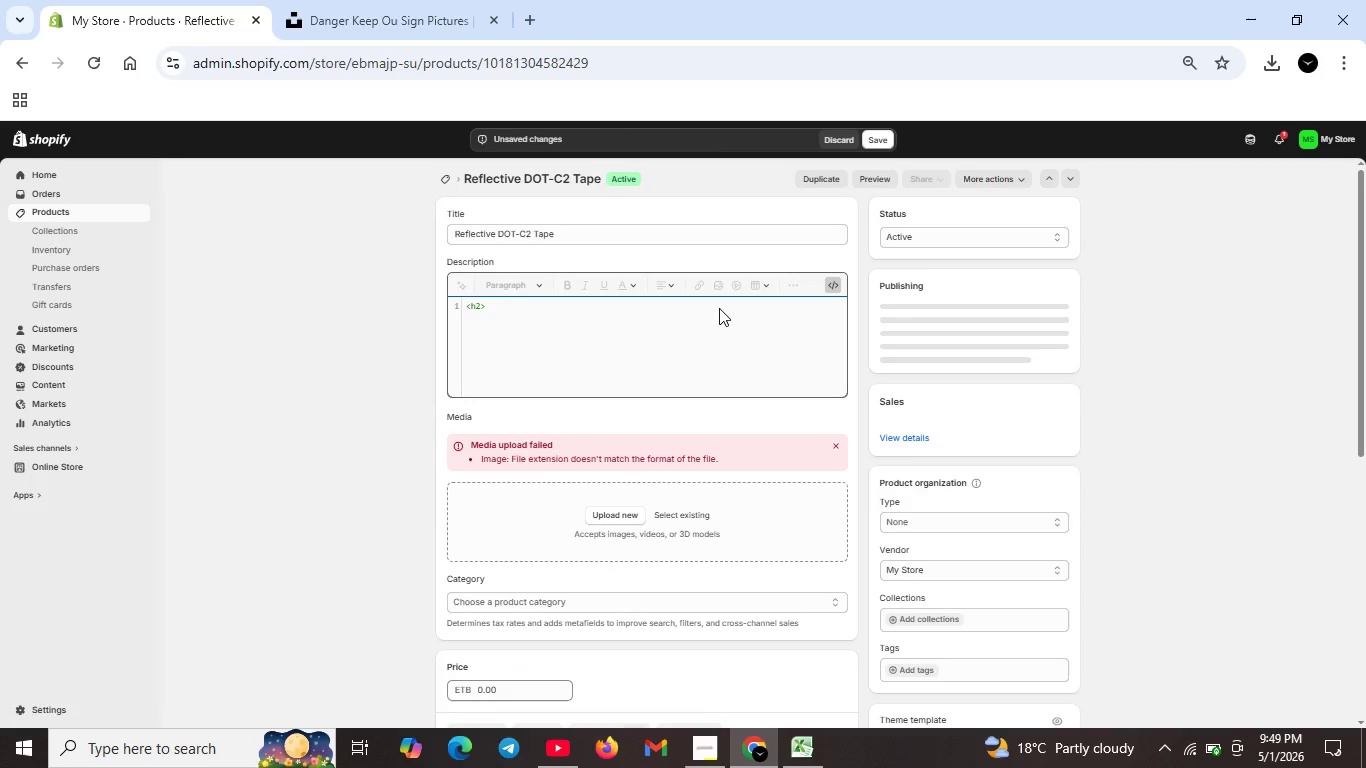 
type(Reflective DOT-C2)
 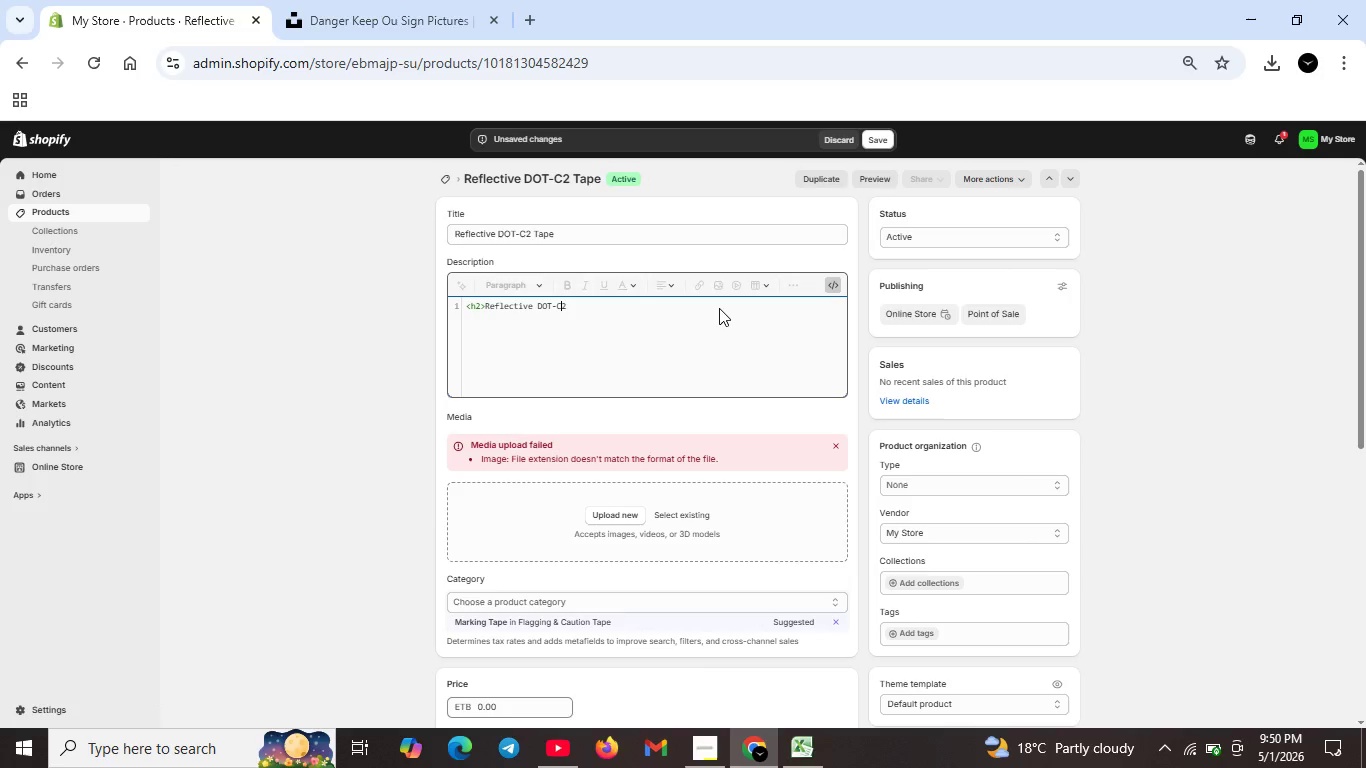 
key(ArrowLeft)
 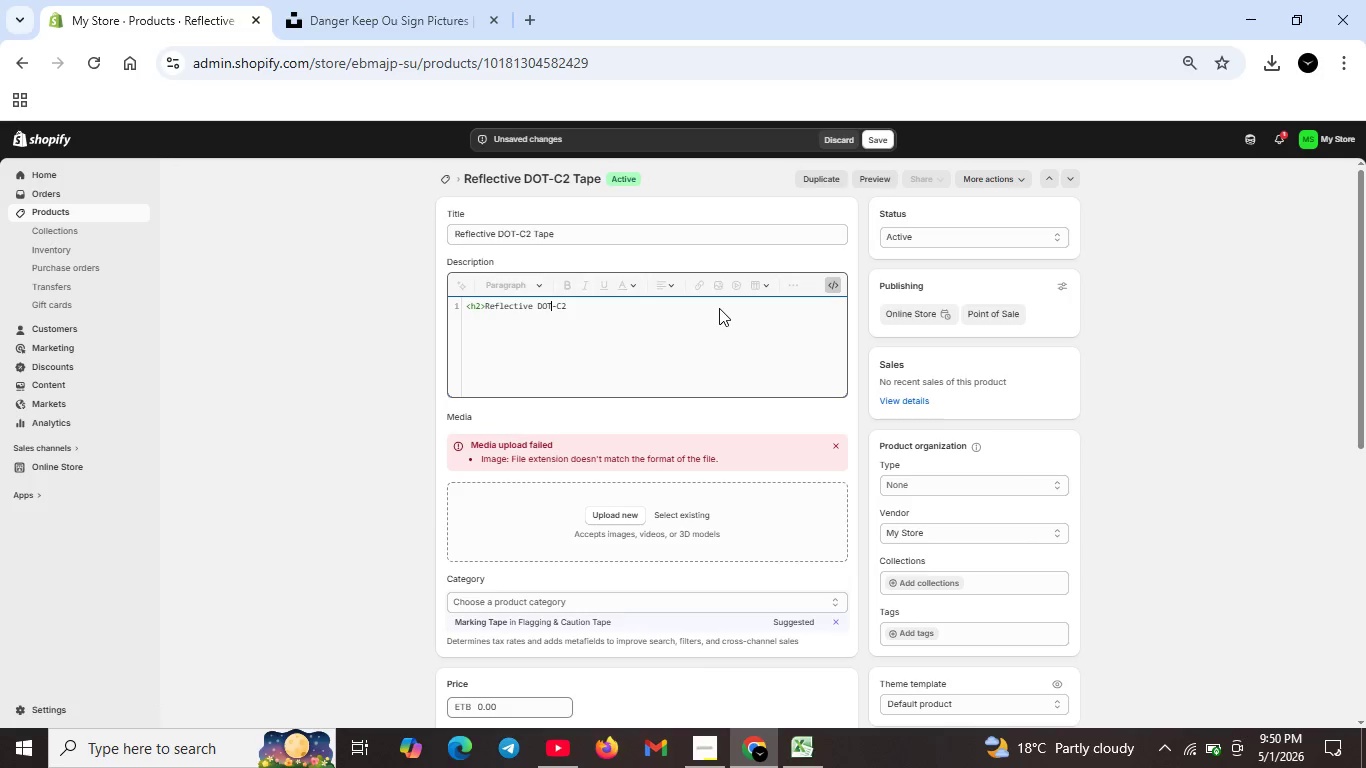 
key(ArrowLeft)
 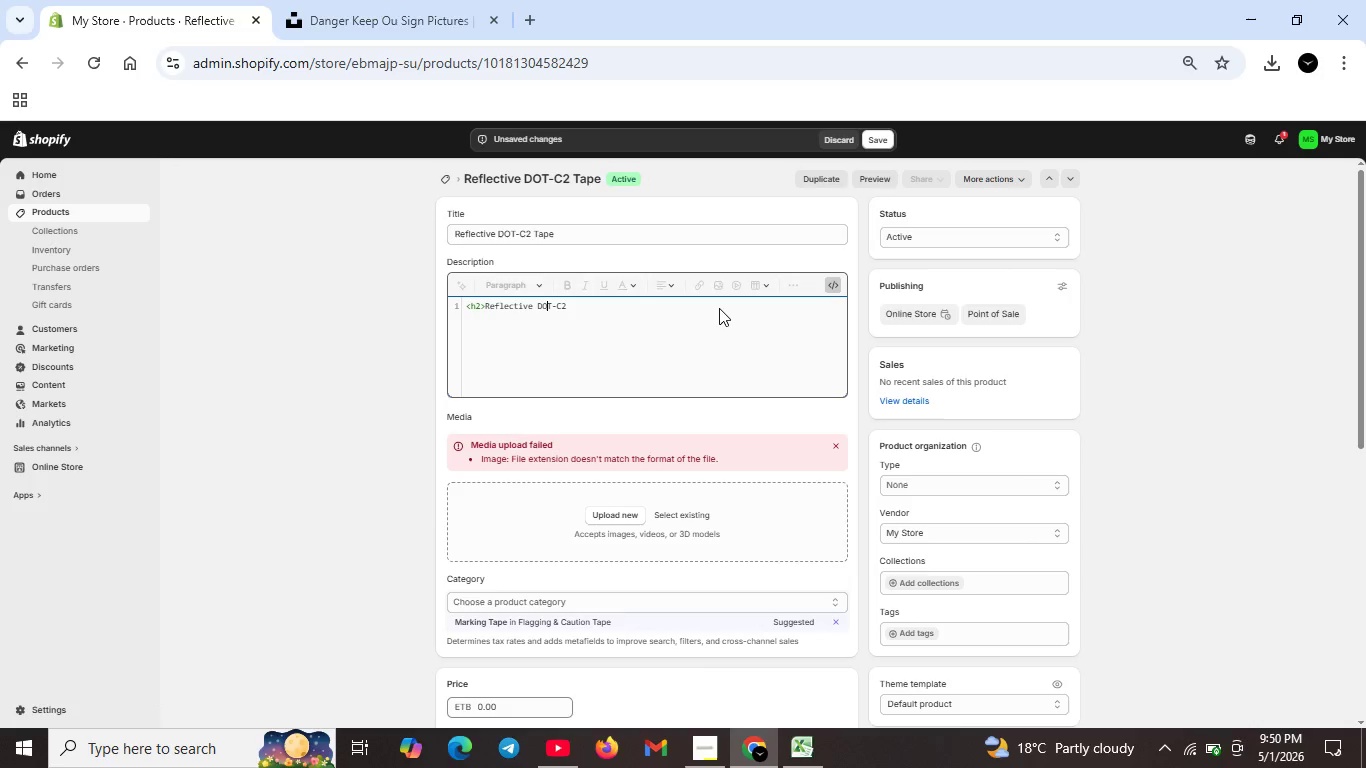 
key(ArrowLeft)
 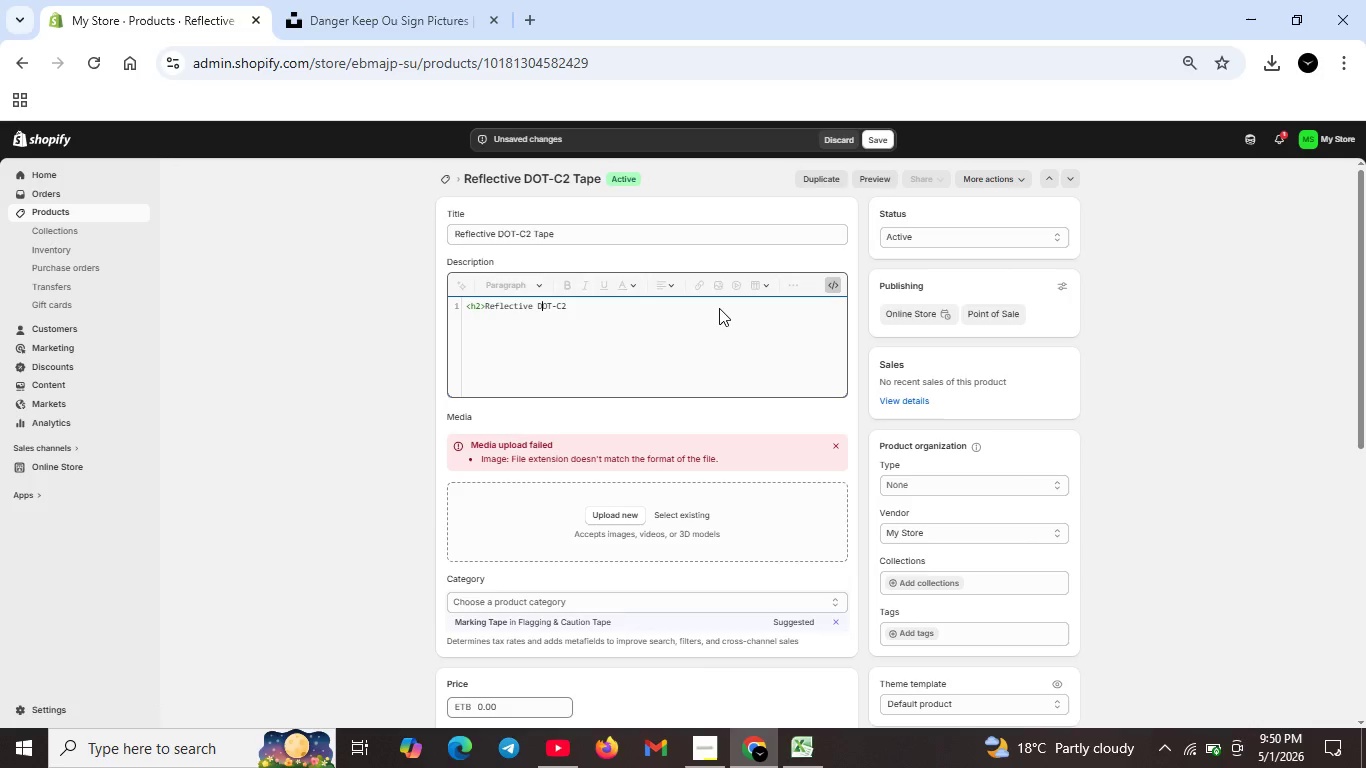 
key(ArrowLeft)
 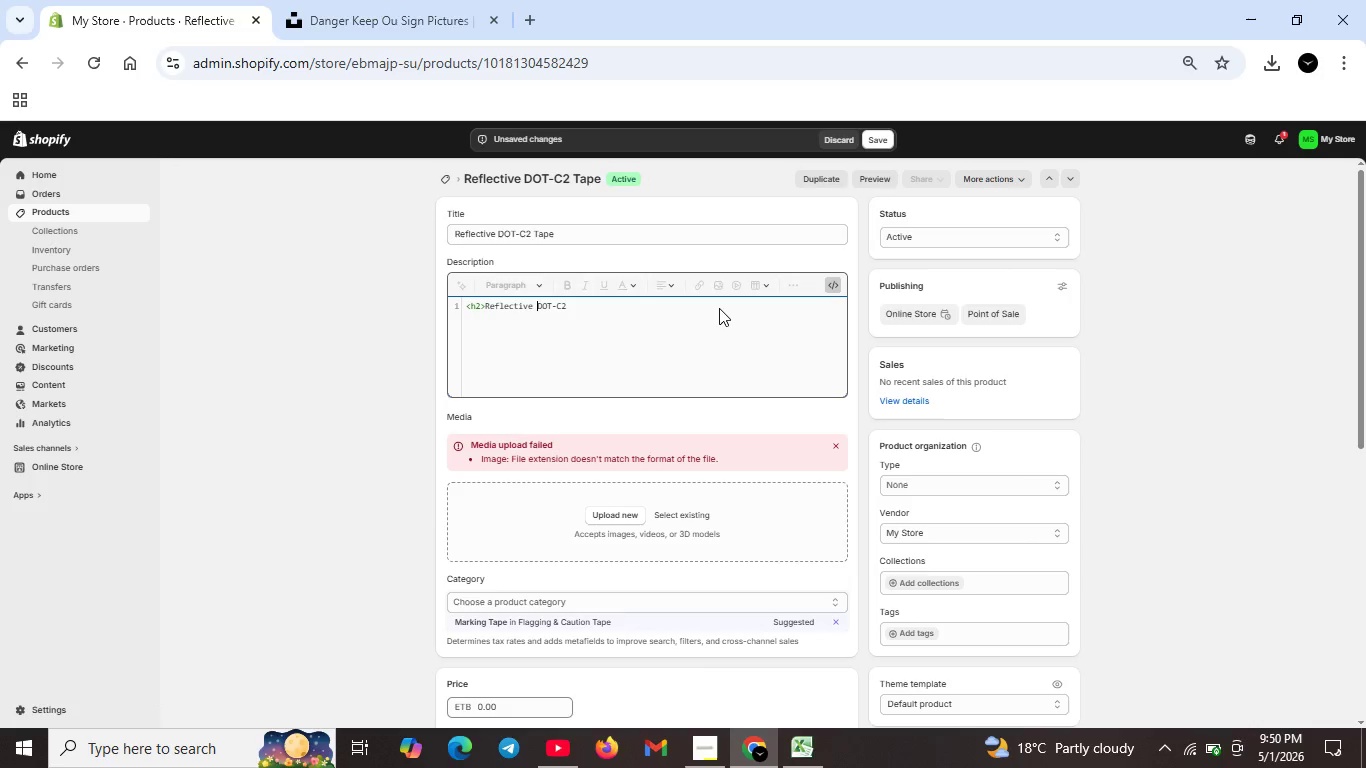 
key(ArrowLeft)
 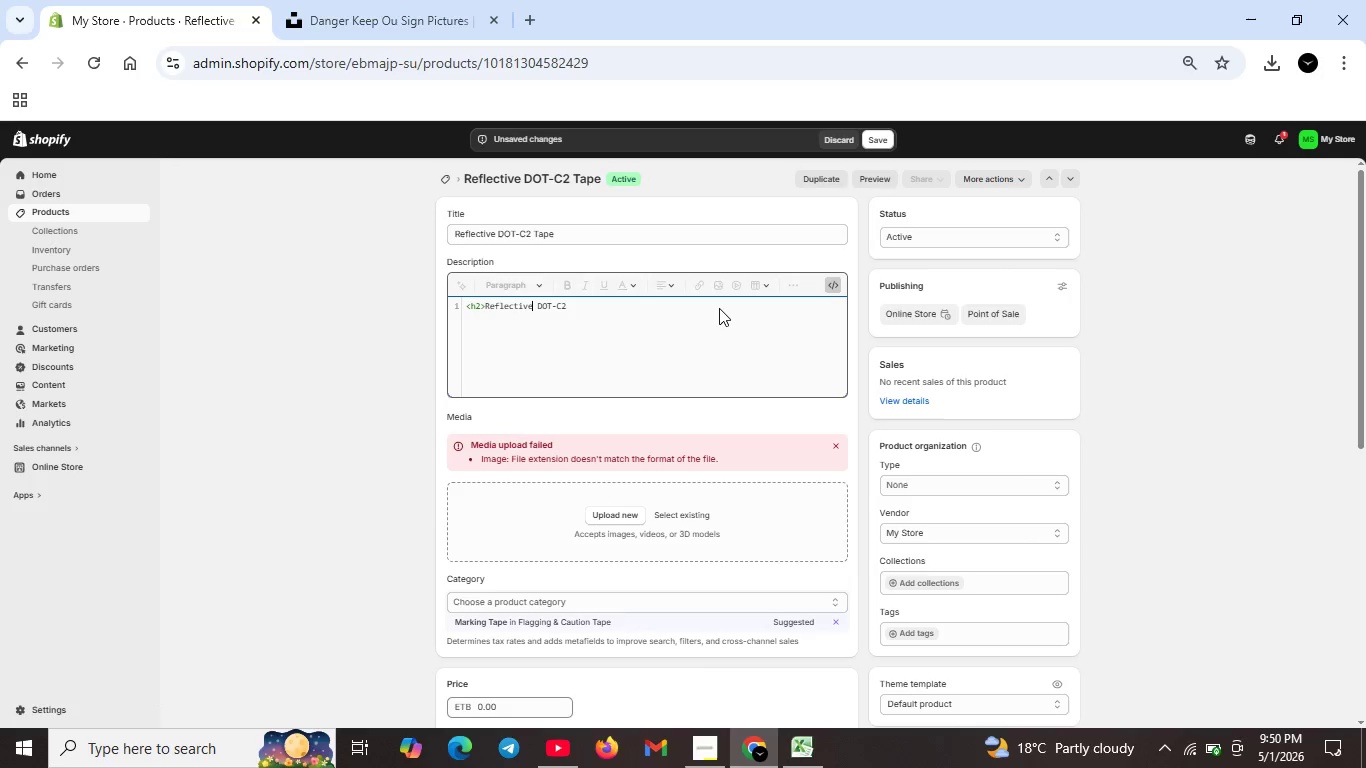 
key(ArrowLeft)
 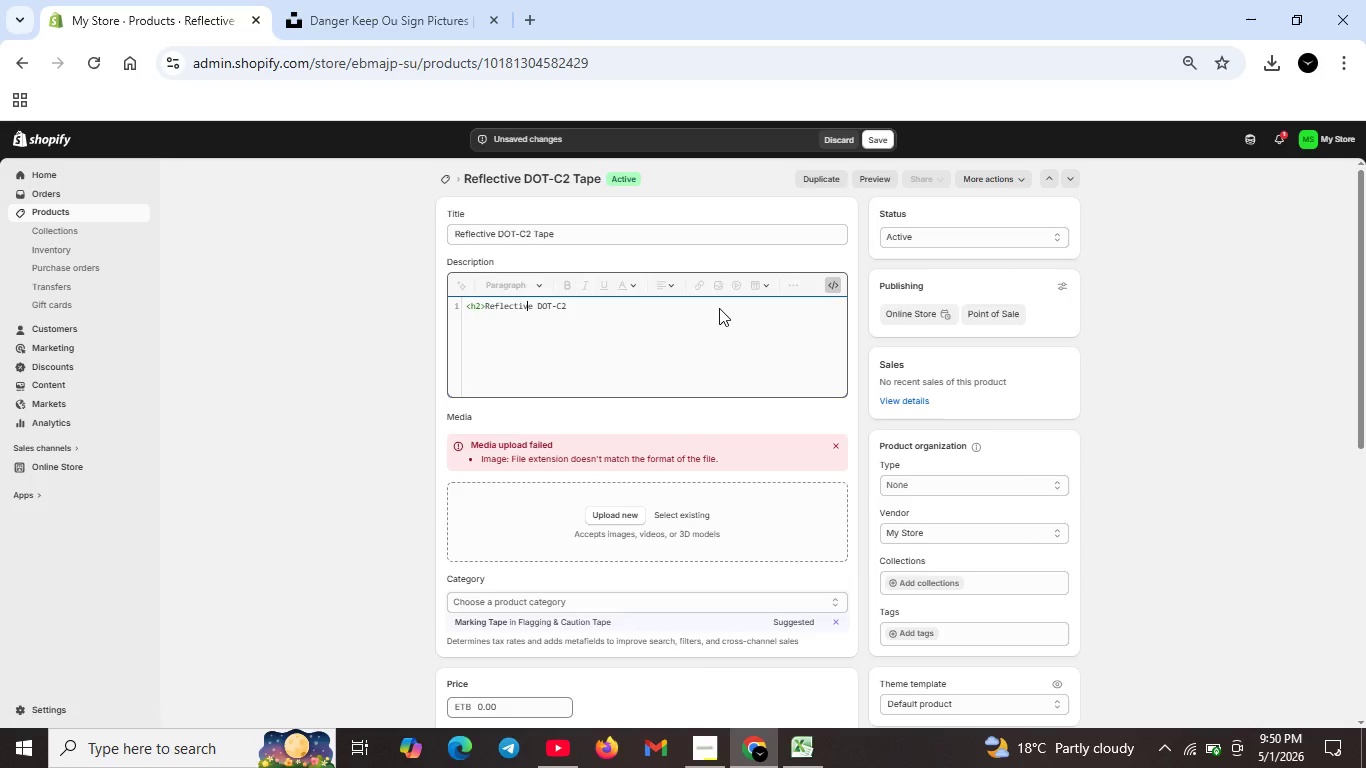 
key(ArrowLeft)
 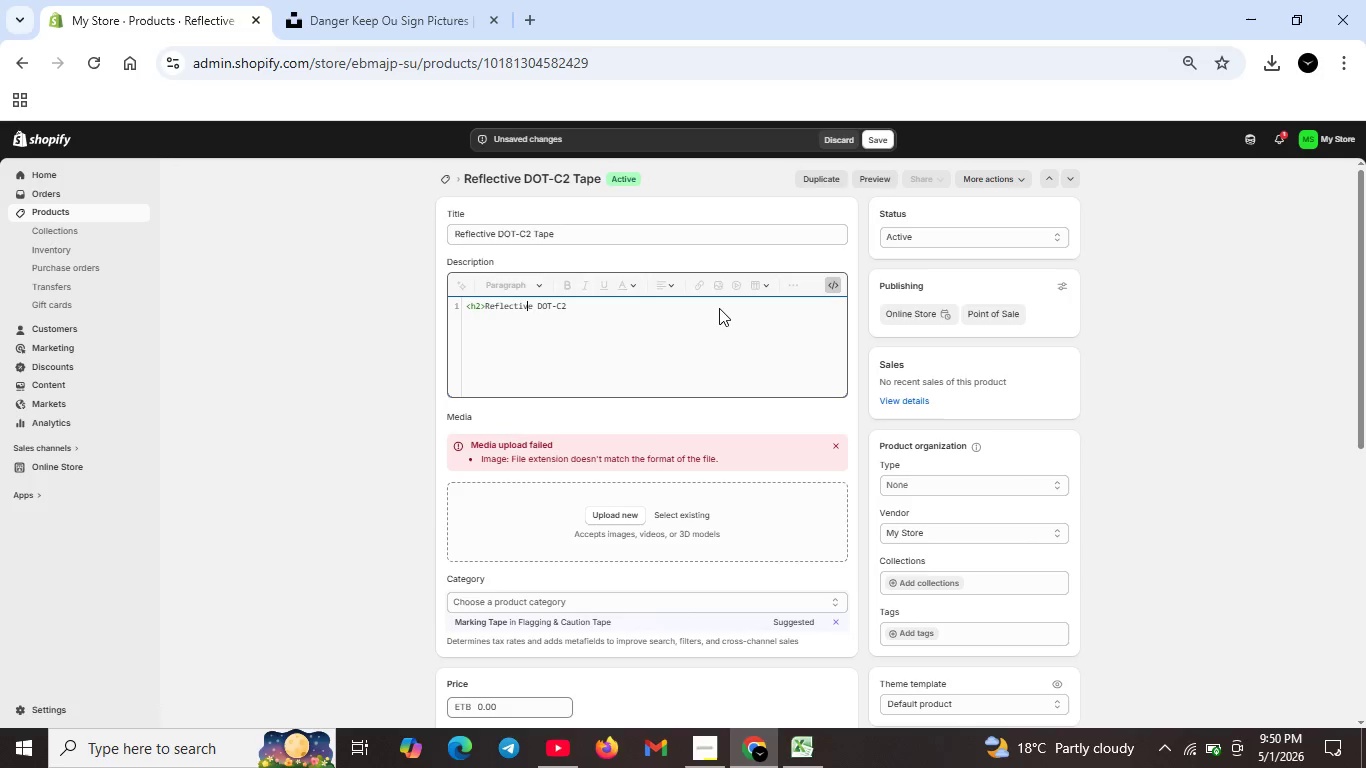 
key(ArrowLeft)
 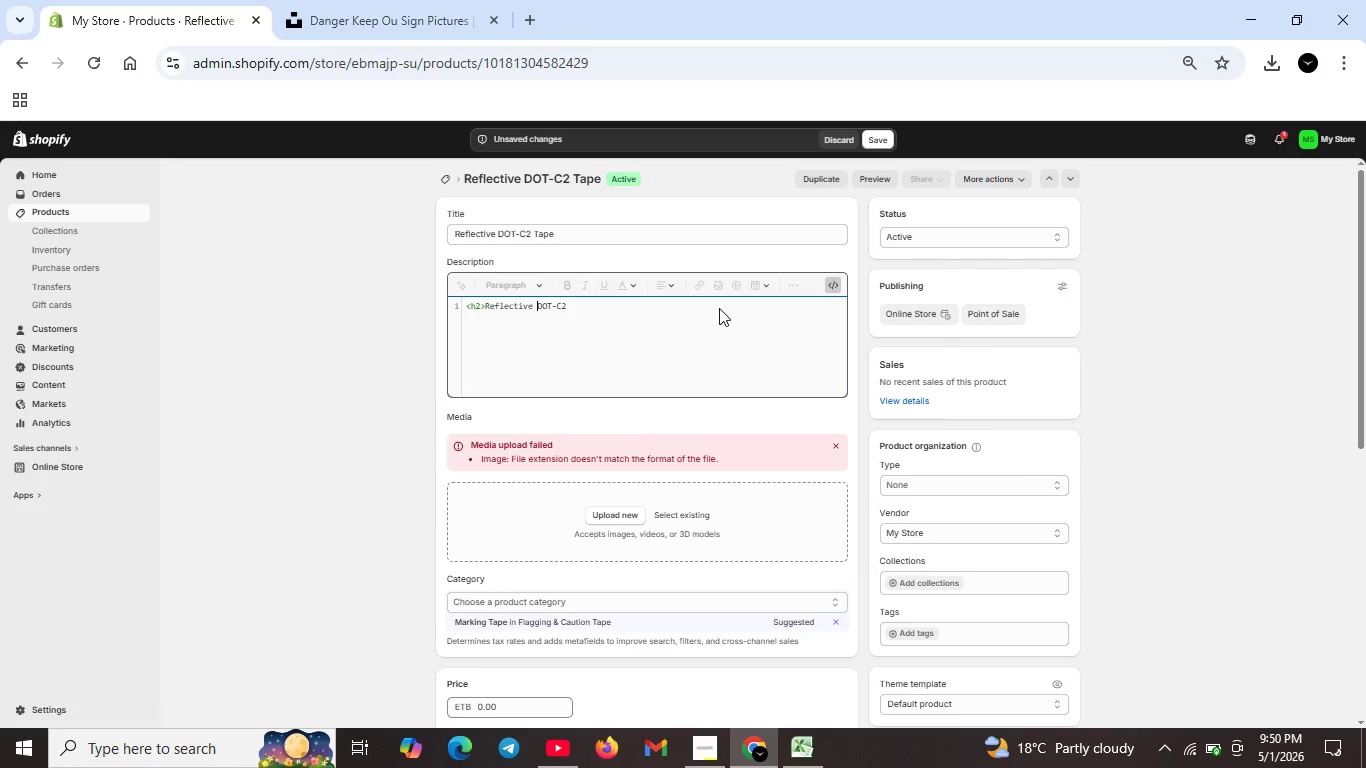 
key(ArrowRight)
 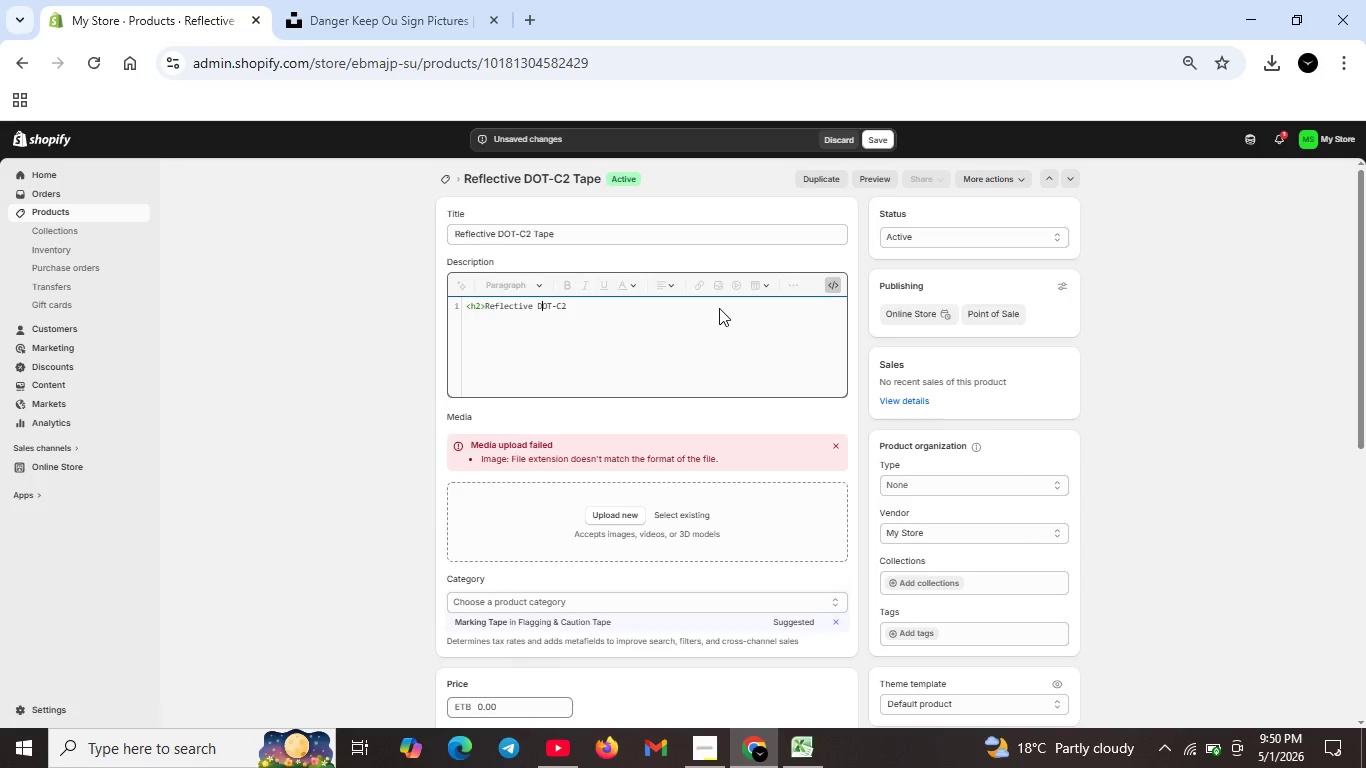 
key(ArrowRight)
 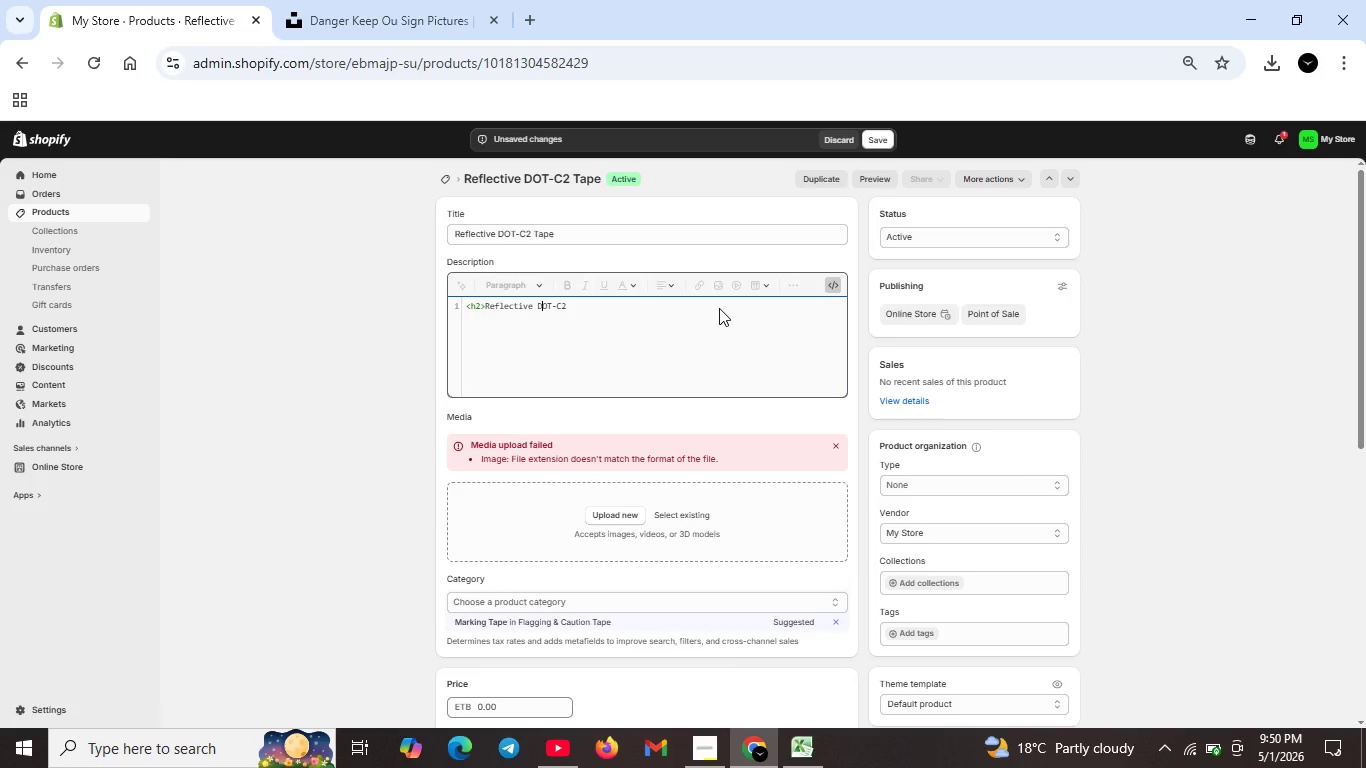 
hold_key(key=ArrowRight, duration=0.56)
 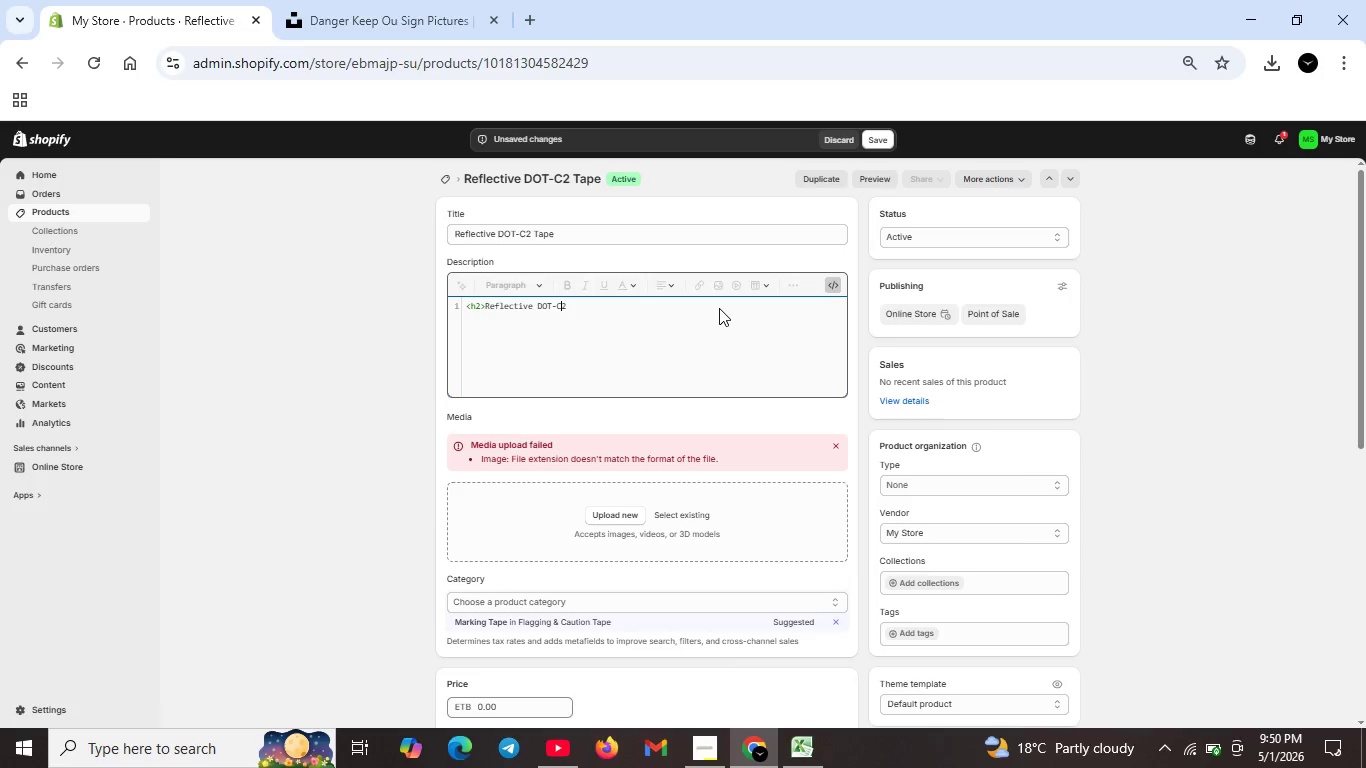 
key(ArrowRight)
 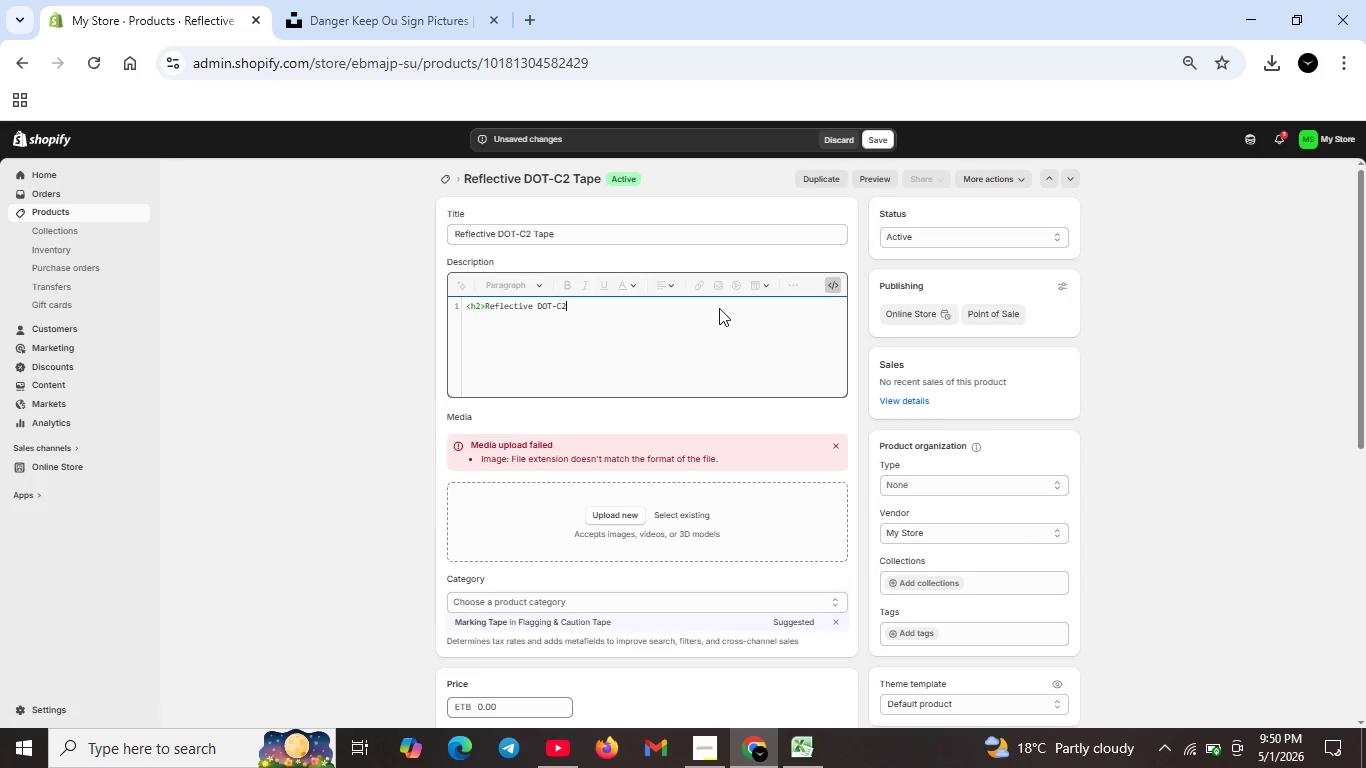 
key(ArrowRight)
 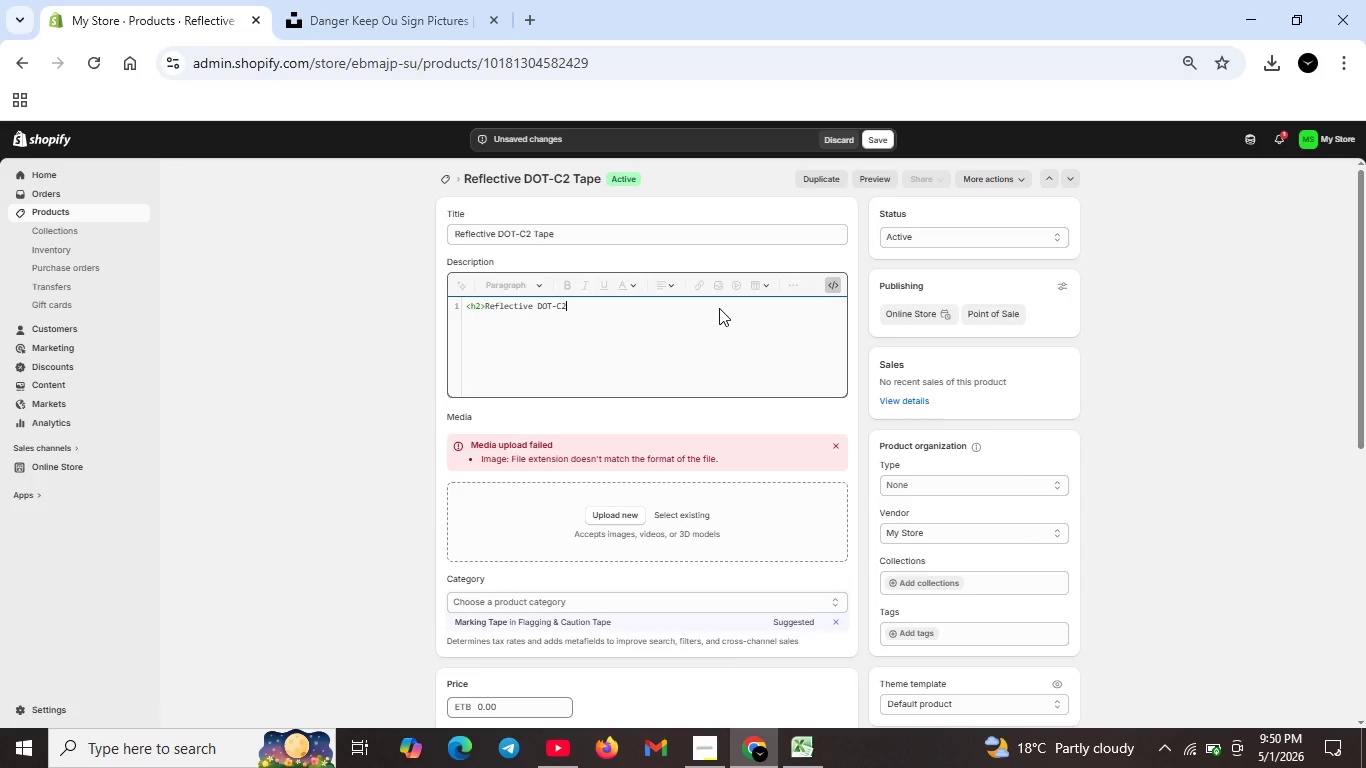 
key(ArrowRight)
 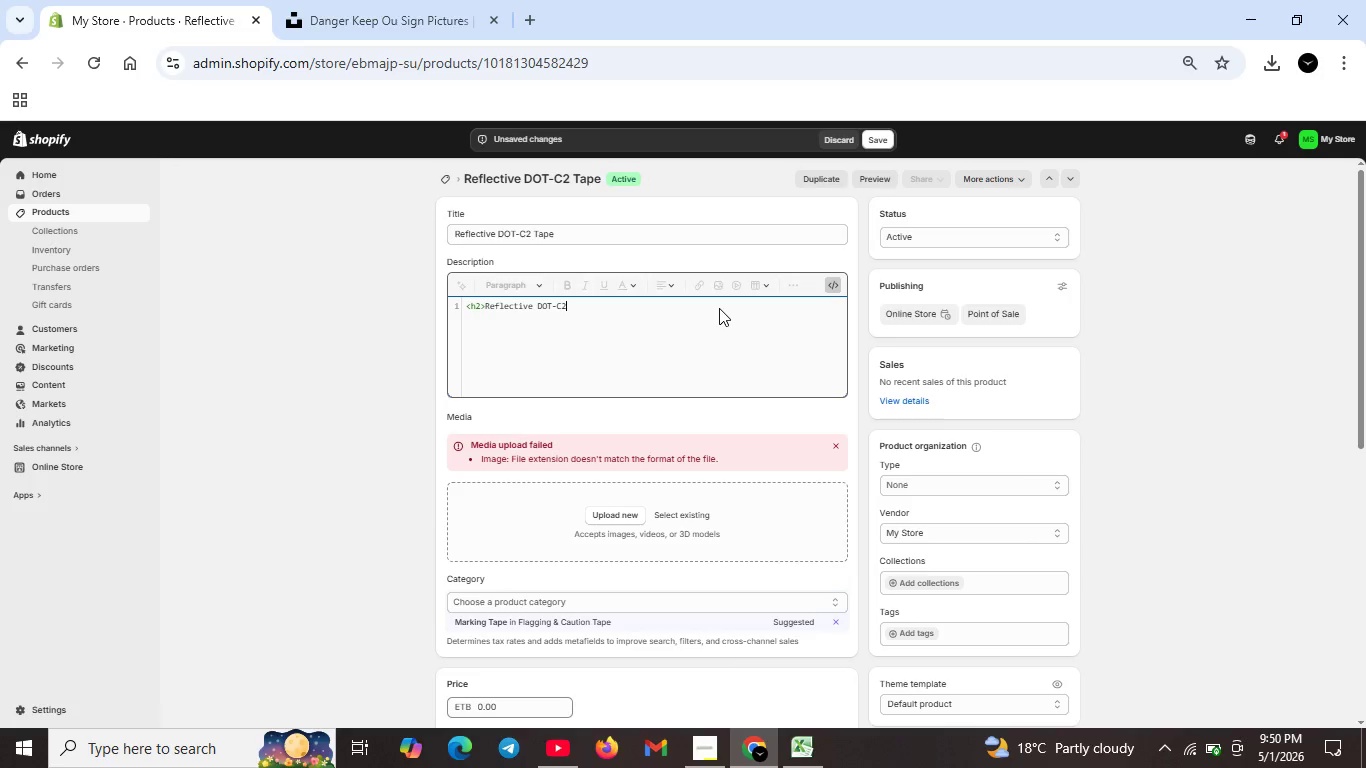 
key(ArrowRight)
 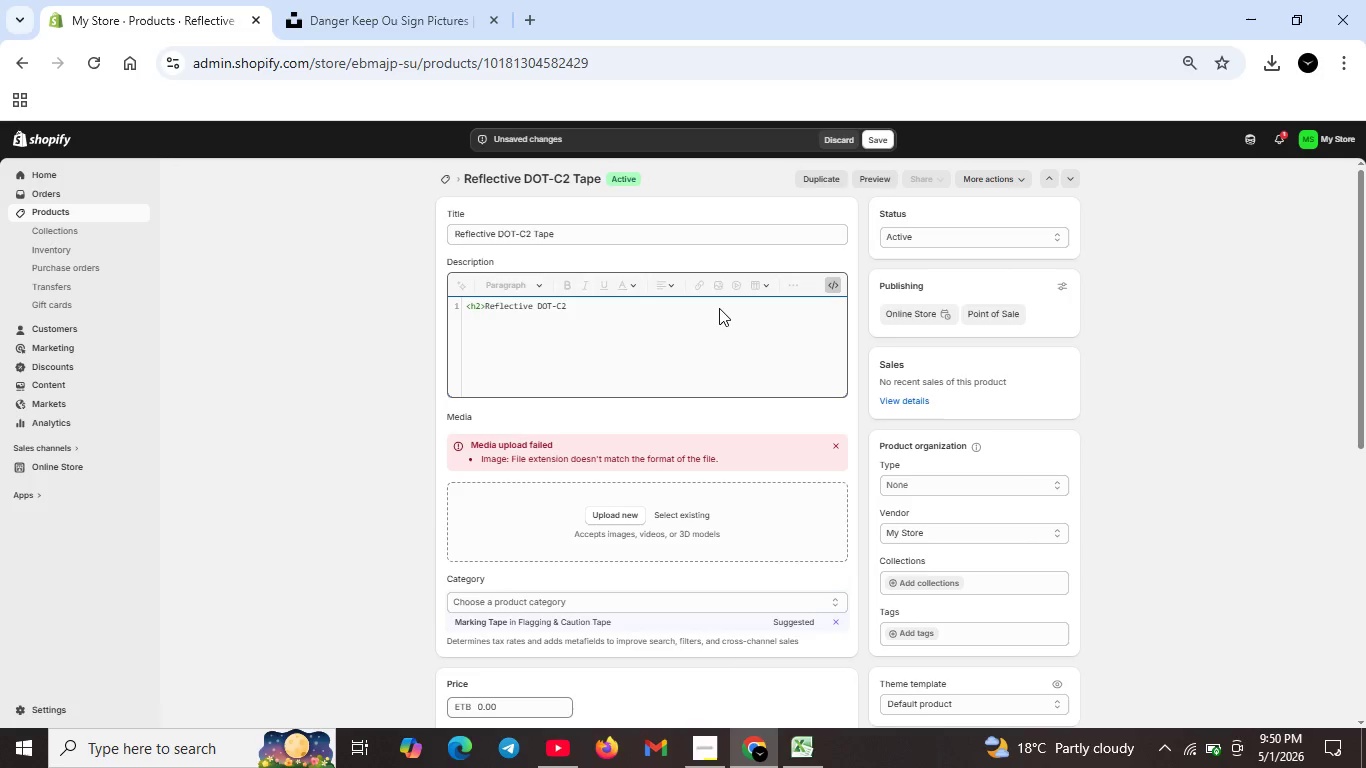 
type( Conspicuti\y Tpe)
 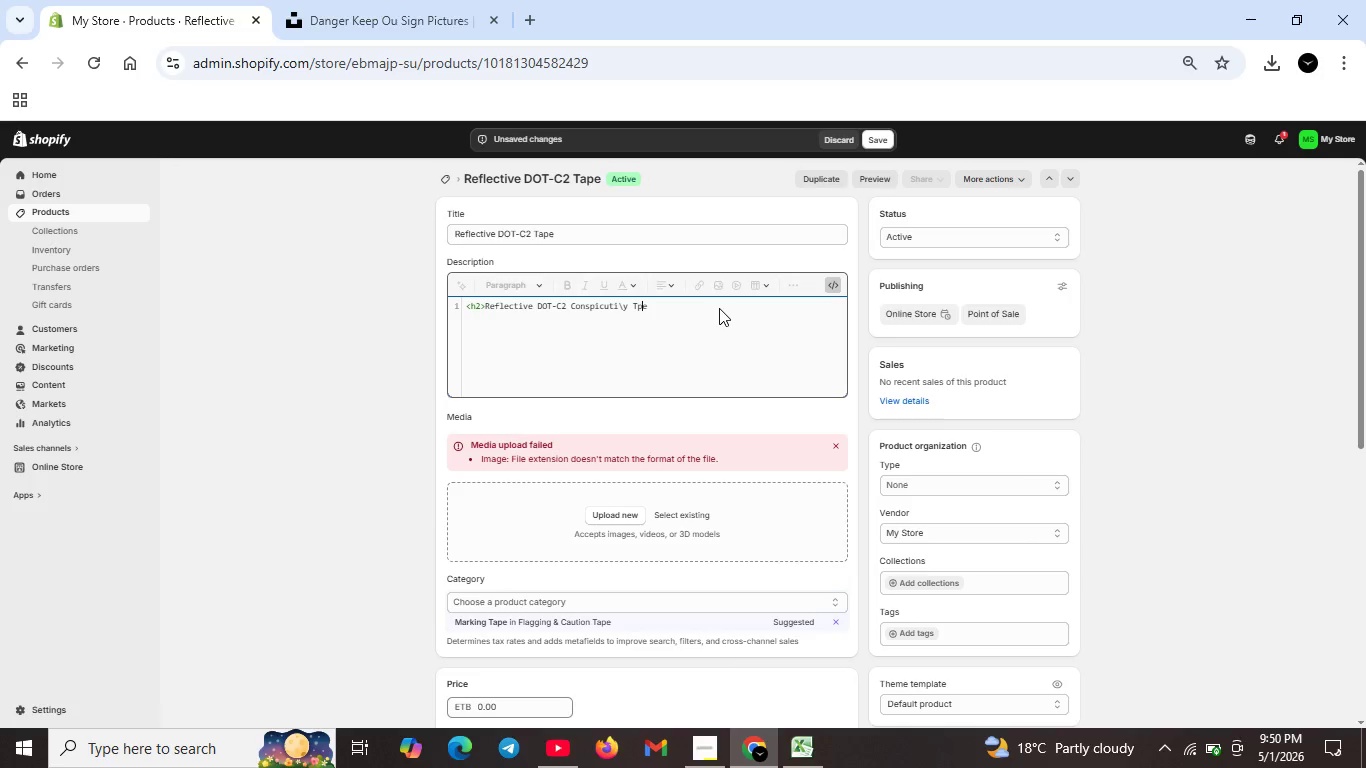 
key(ArrowLeft)
 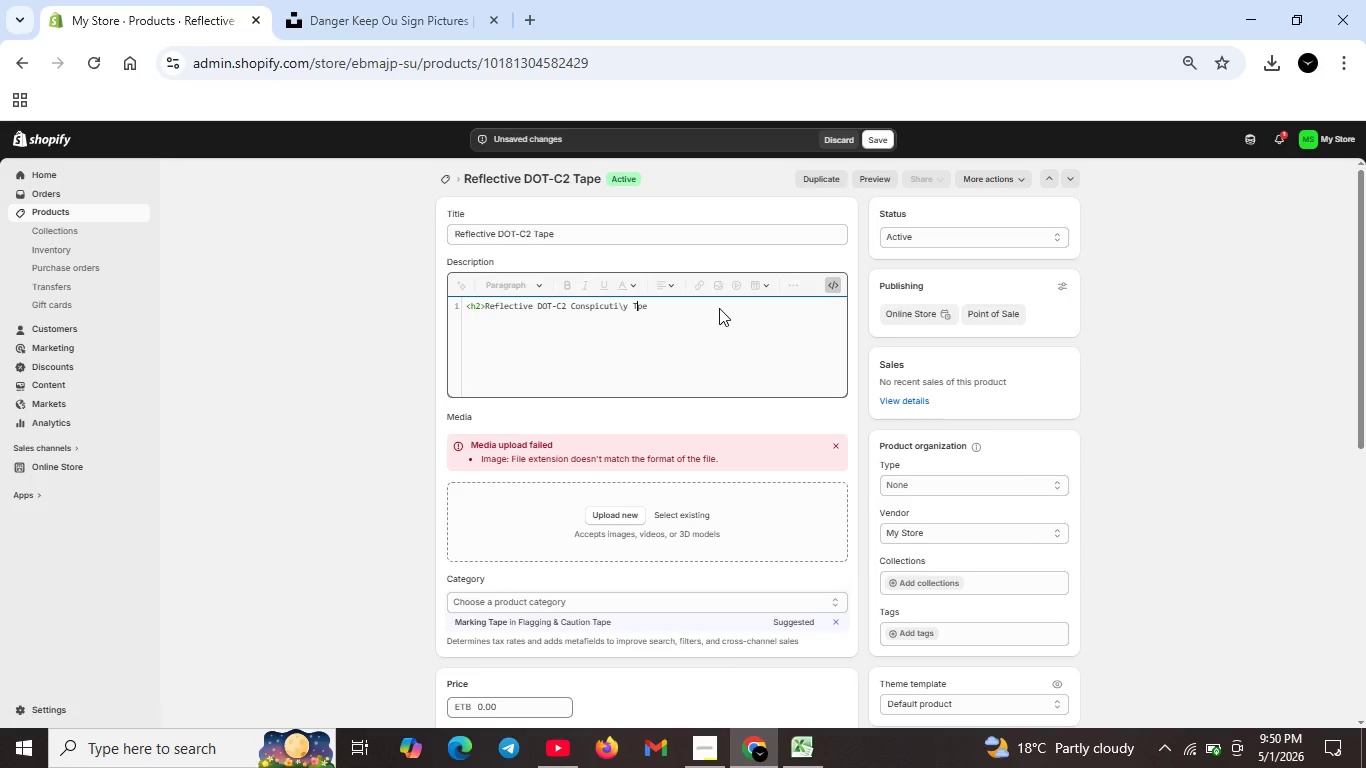 
key(ArrowLeft)
 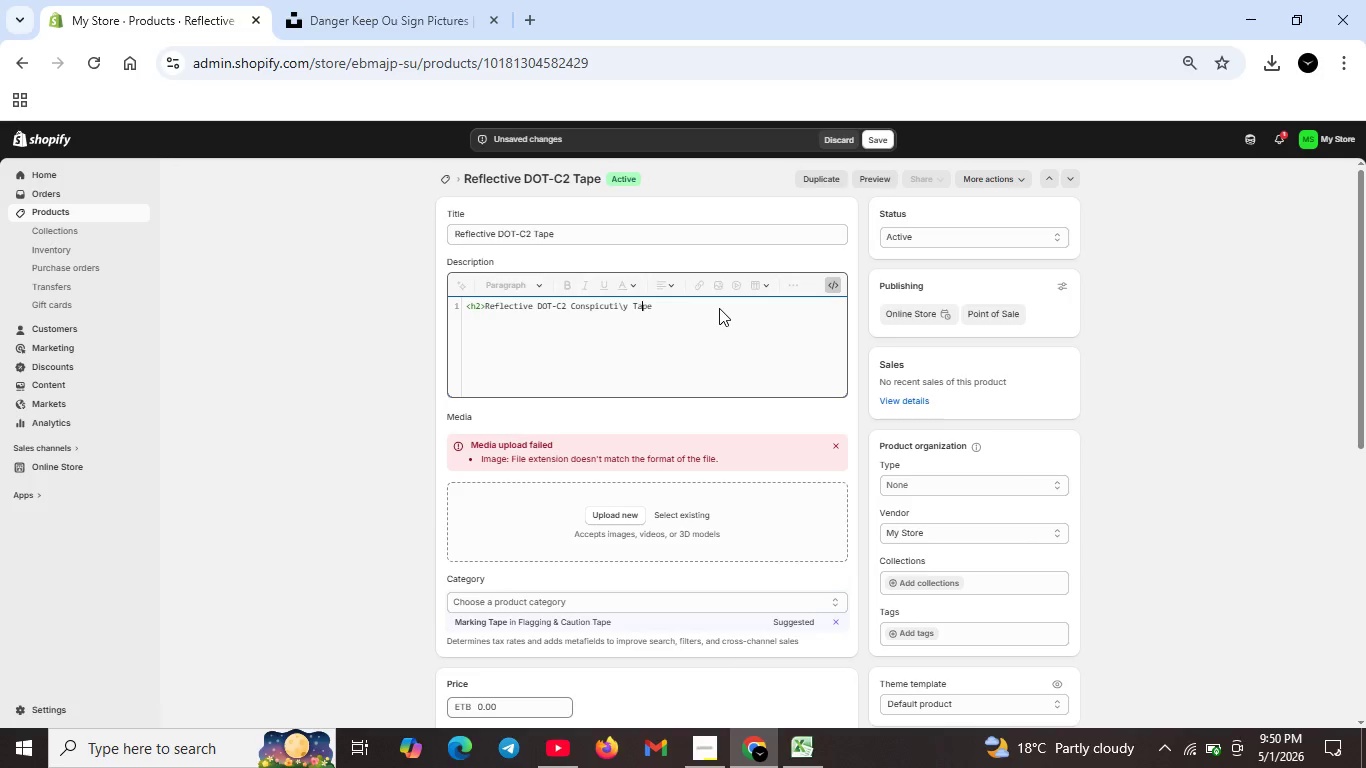 
key(A)
 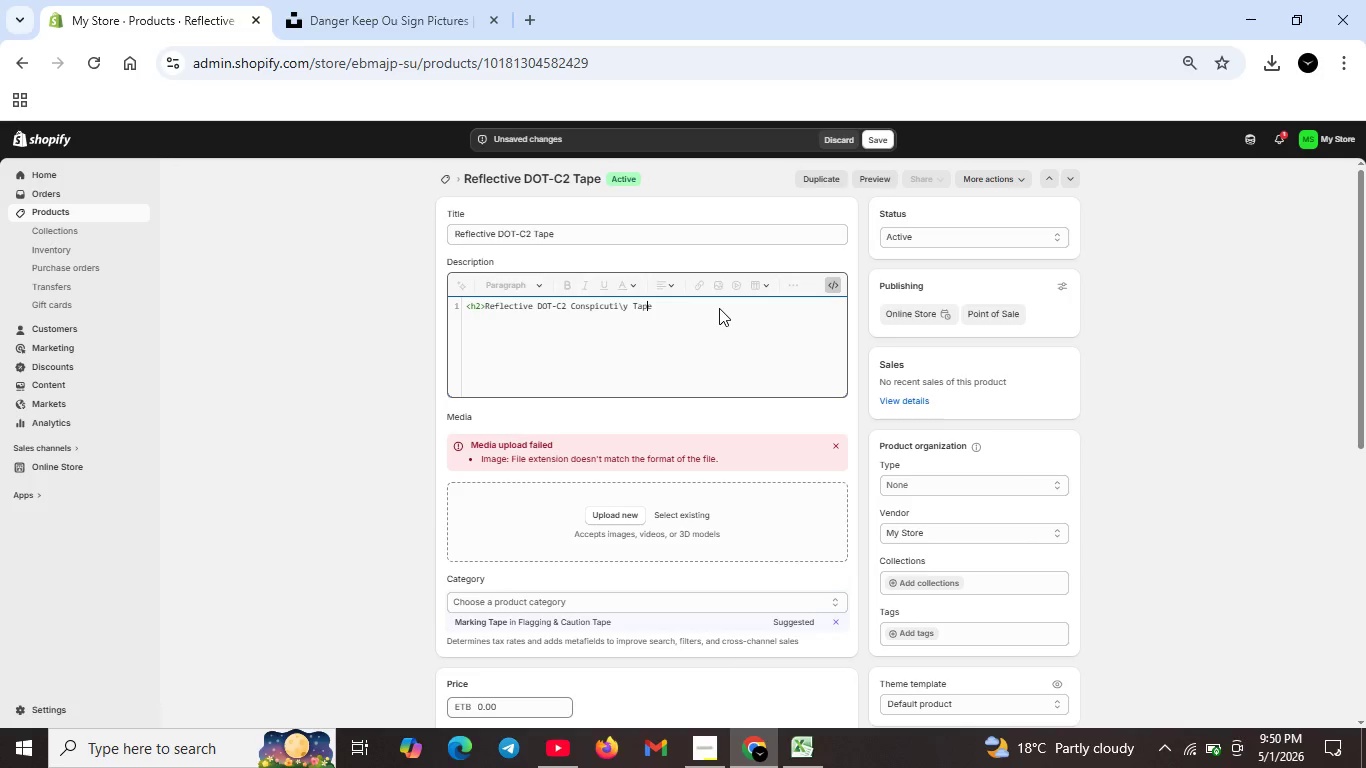 
key(ArrowRight)
 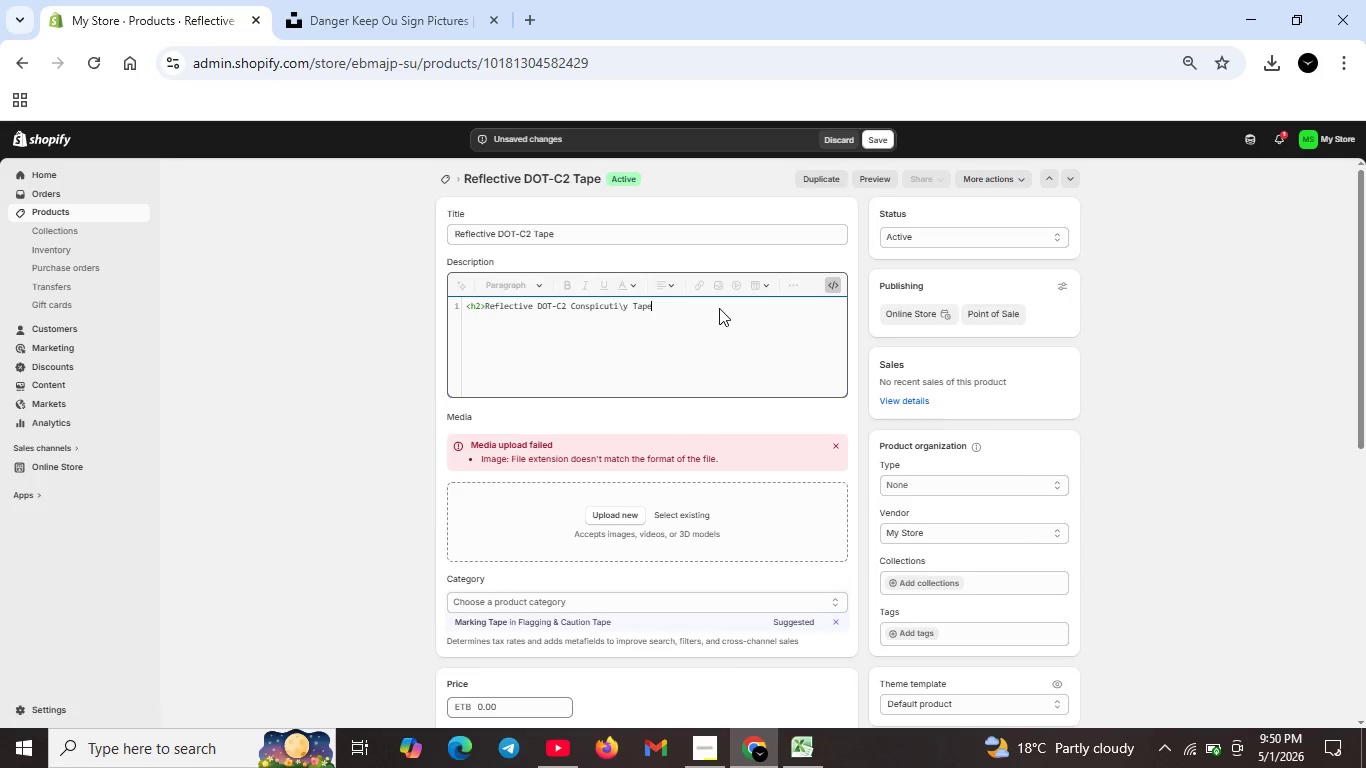 
key(ArrowRight)
 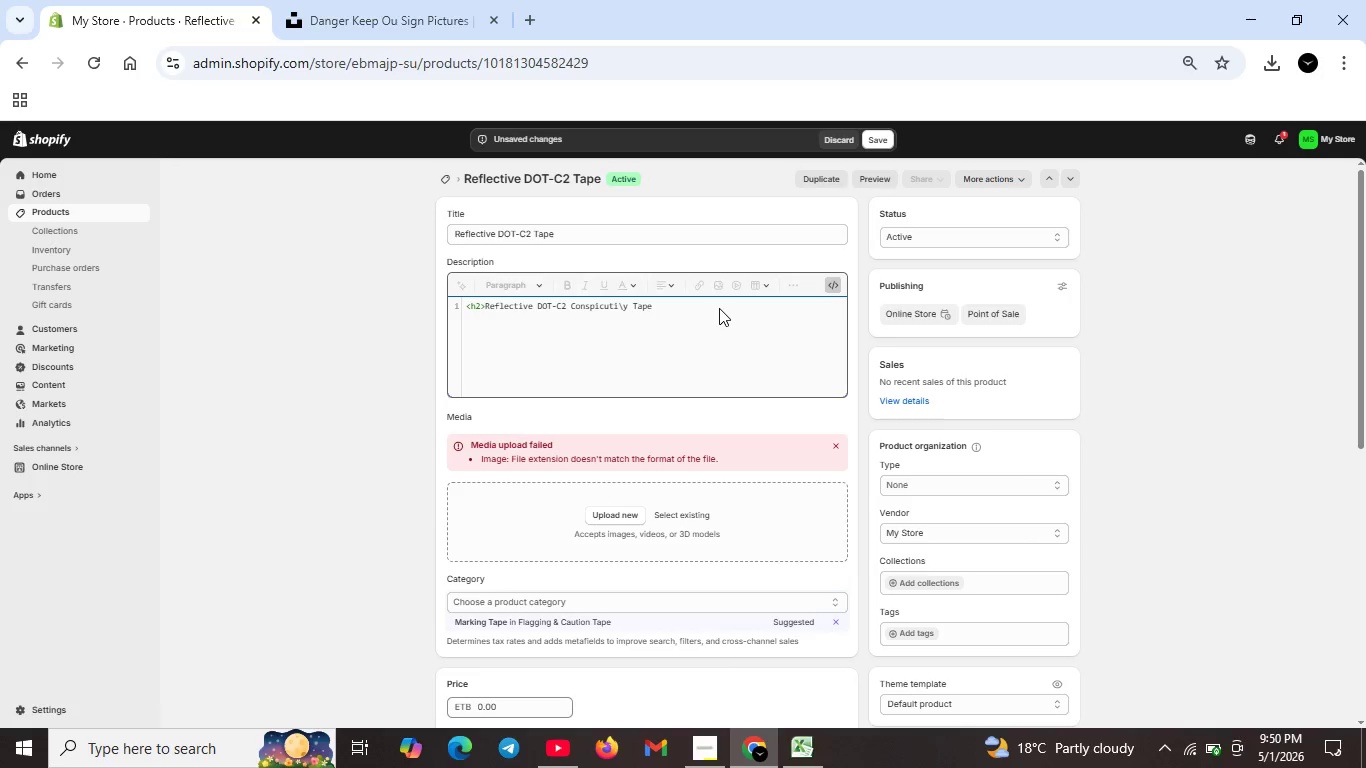 
type(</h2>)
 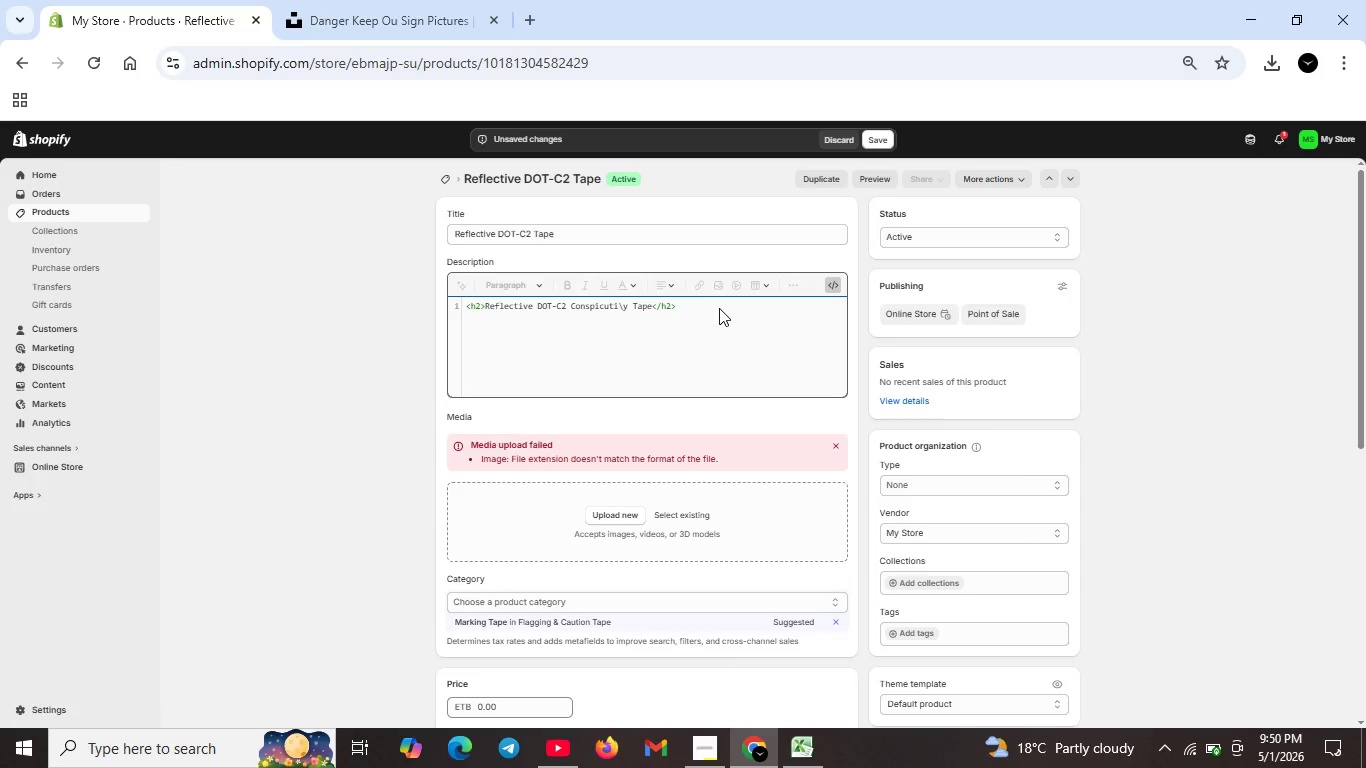 
key(Shift+Enter)
 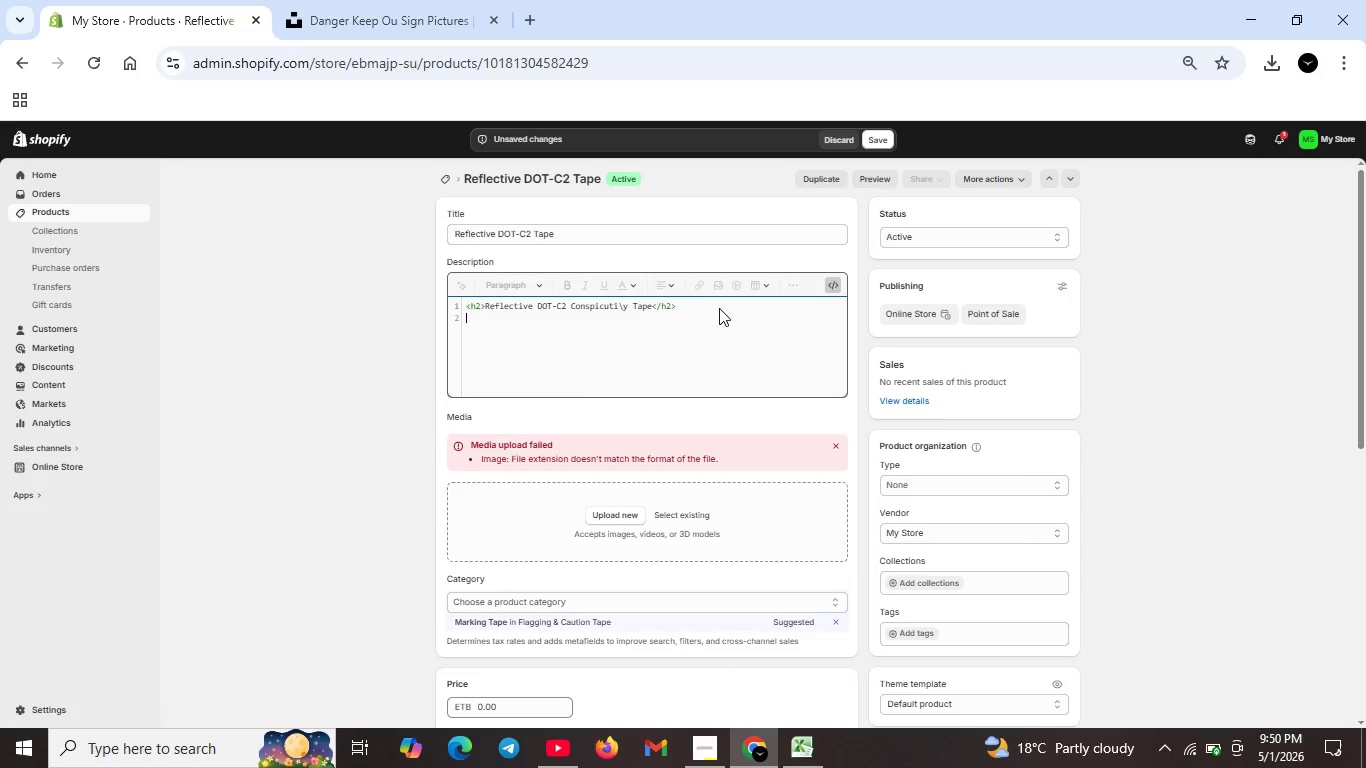 
type(<p>Industrial safe)
key(Backspace)
type(ety stickers for truck and trailer conspicuty . Reflective decals with FMVSS 108 and OSHA compliance.Grade)
 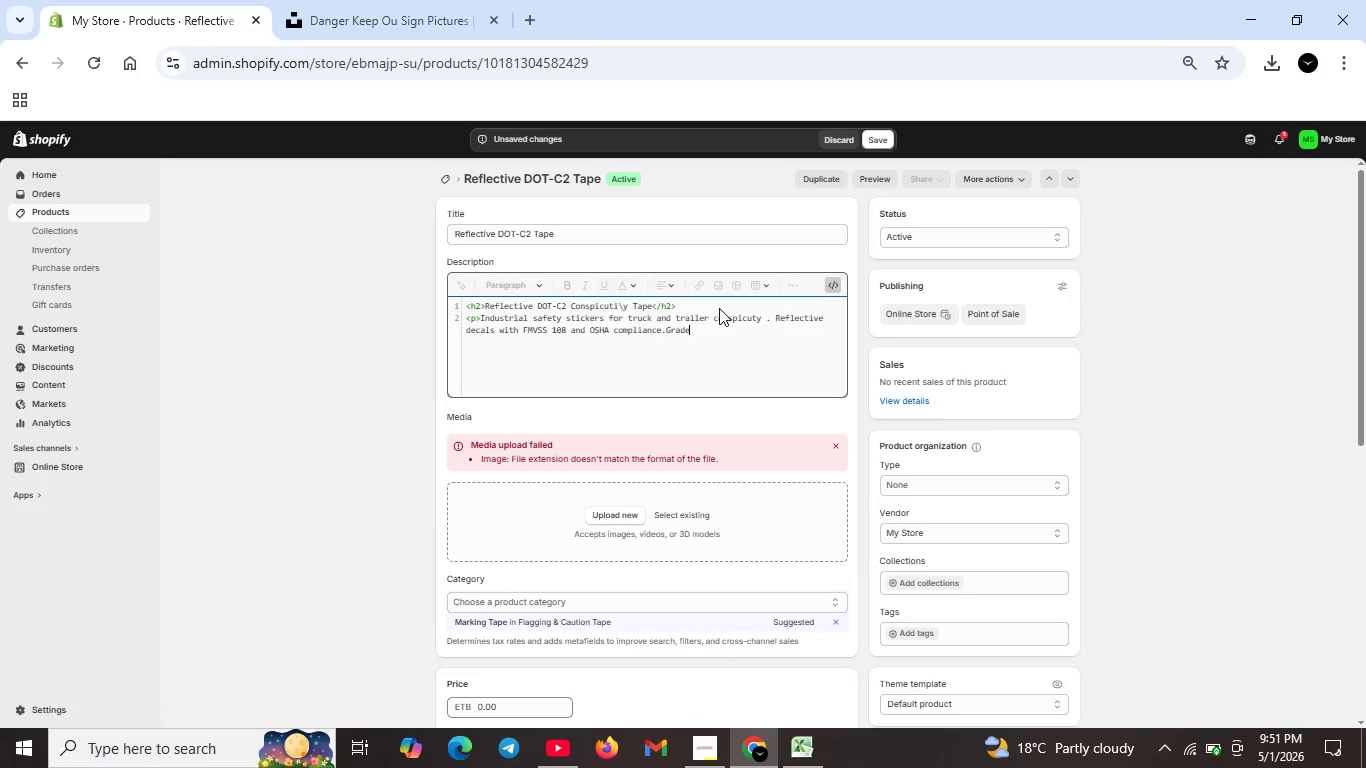 
key(CapsLock)
 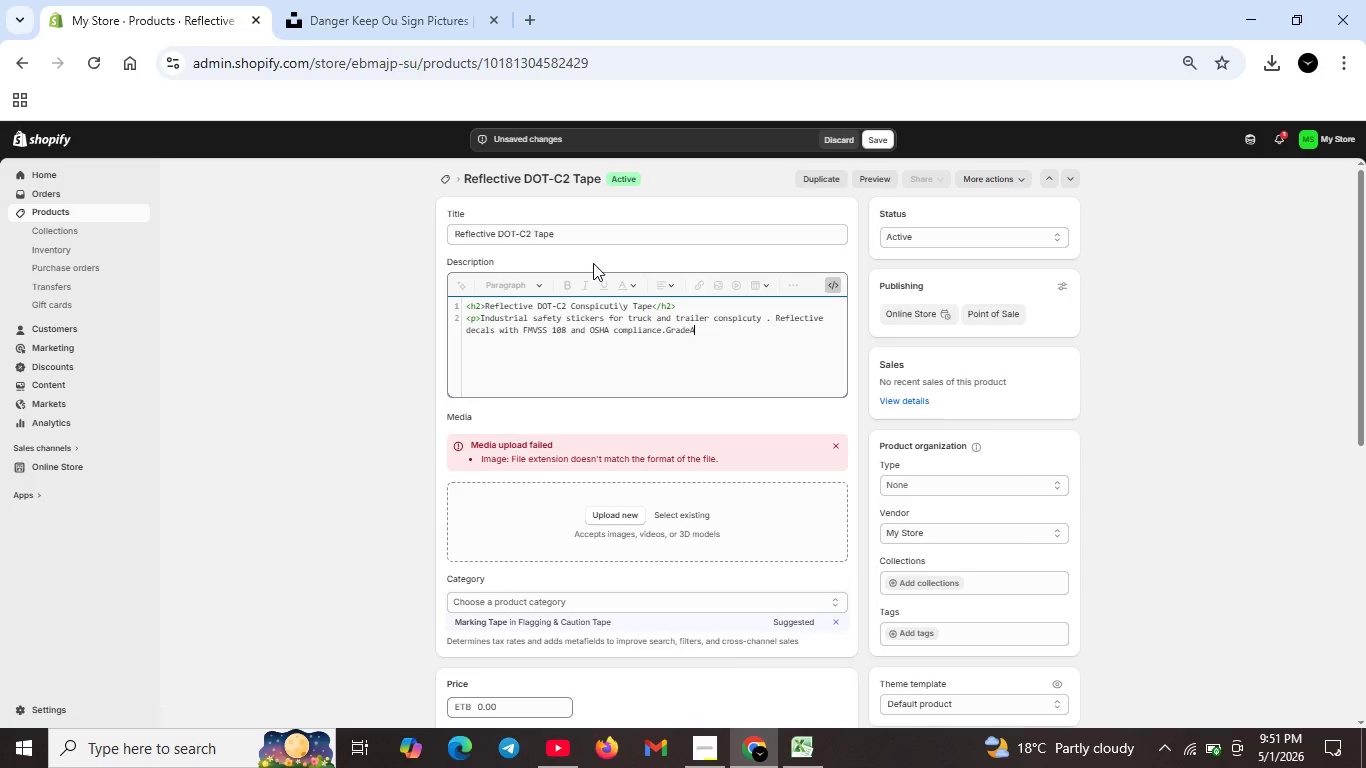 
key(A)
 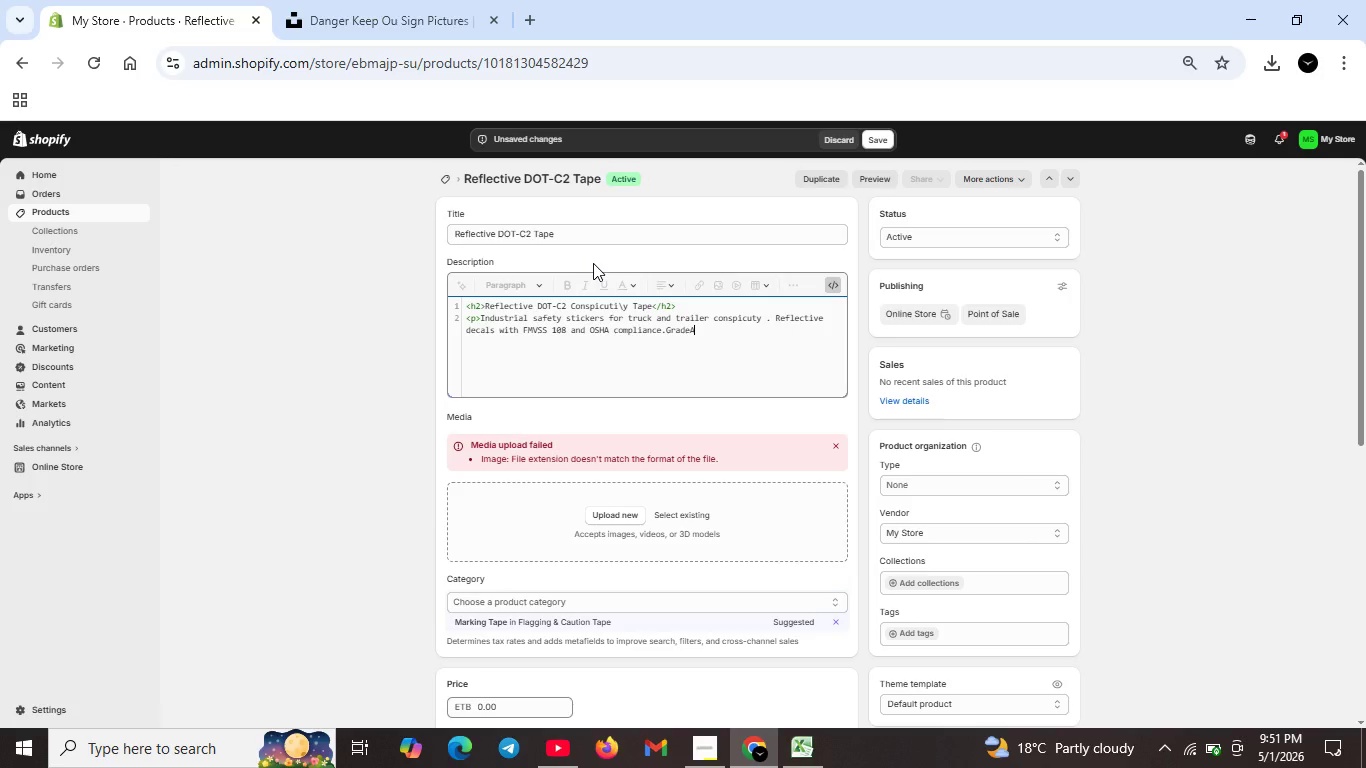 
key(ArrowLeft)
 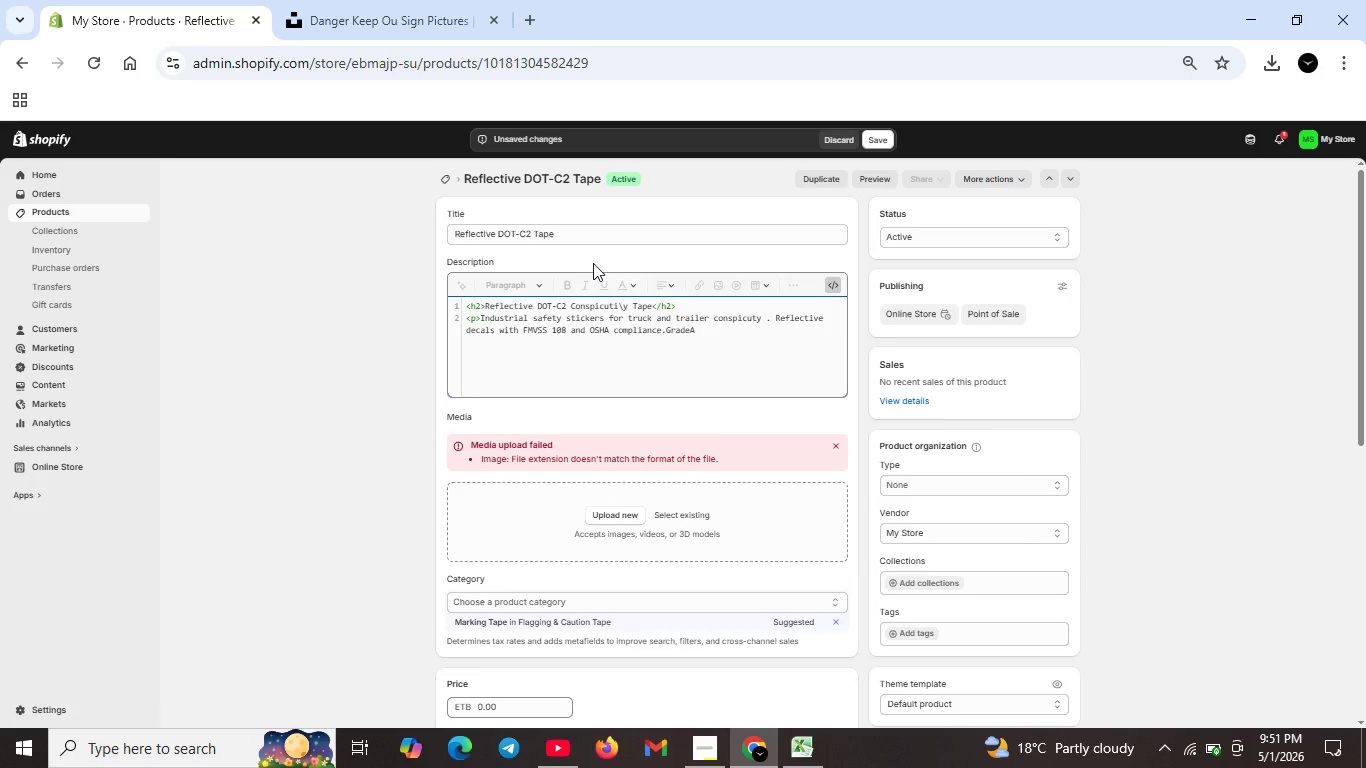 
key(Minus)
 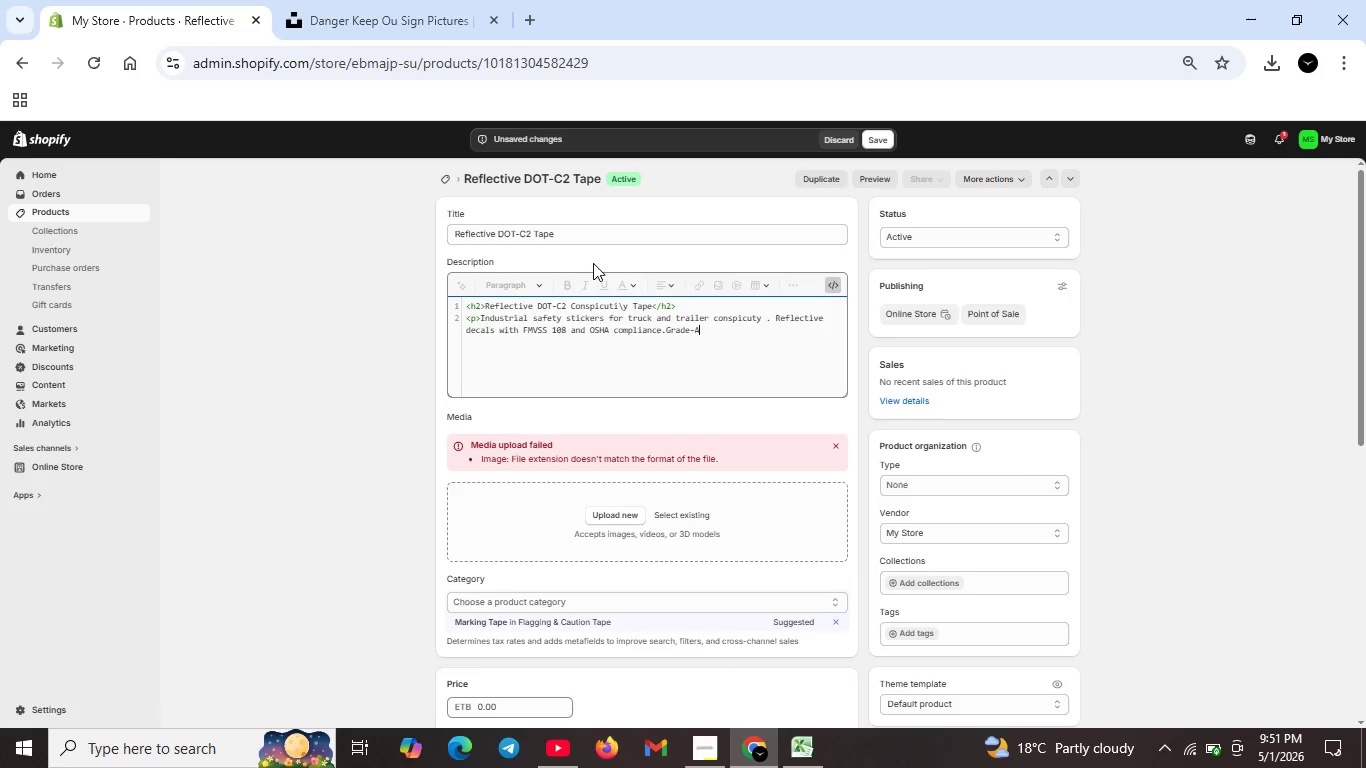 
key(ArrowRight)
 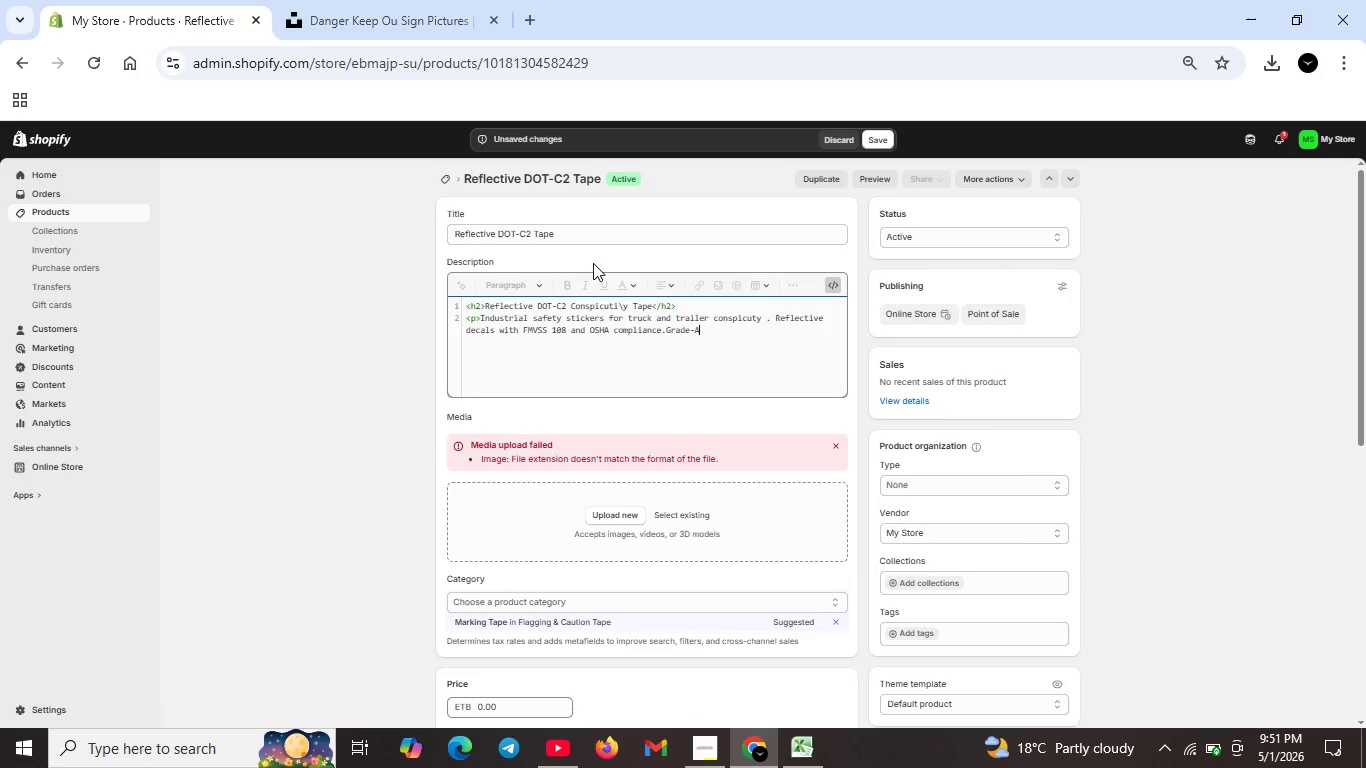 
key(ArrowRight)
 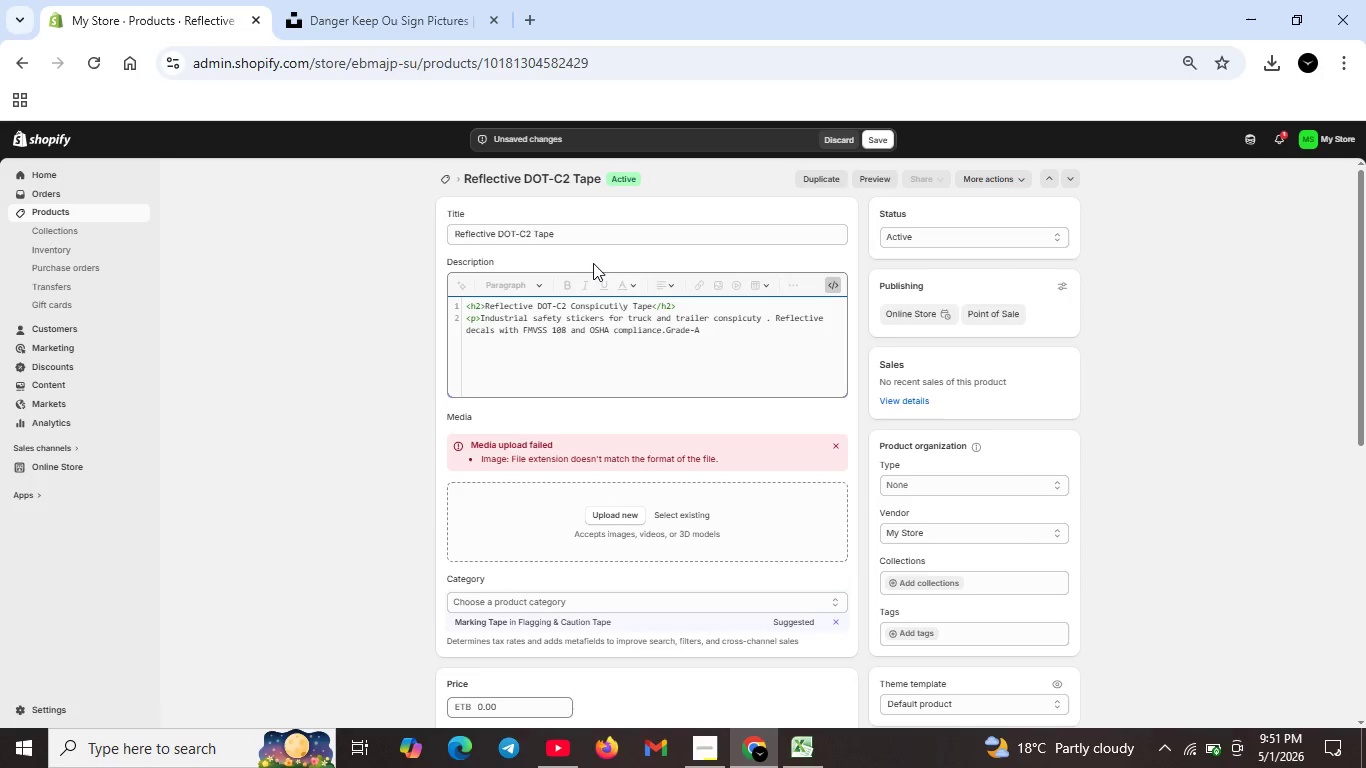 
type( reflective materials in roll)
 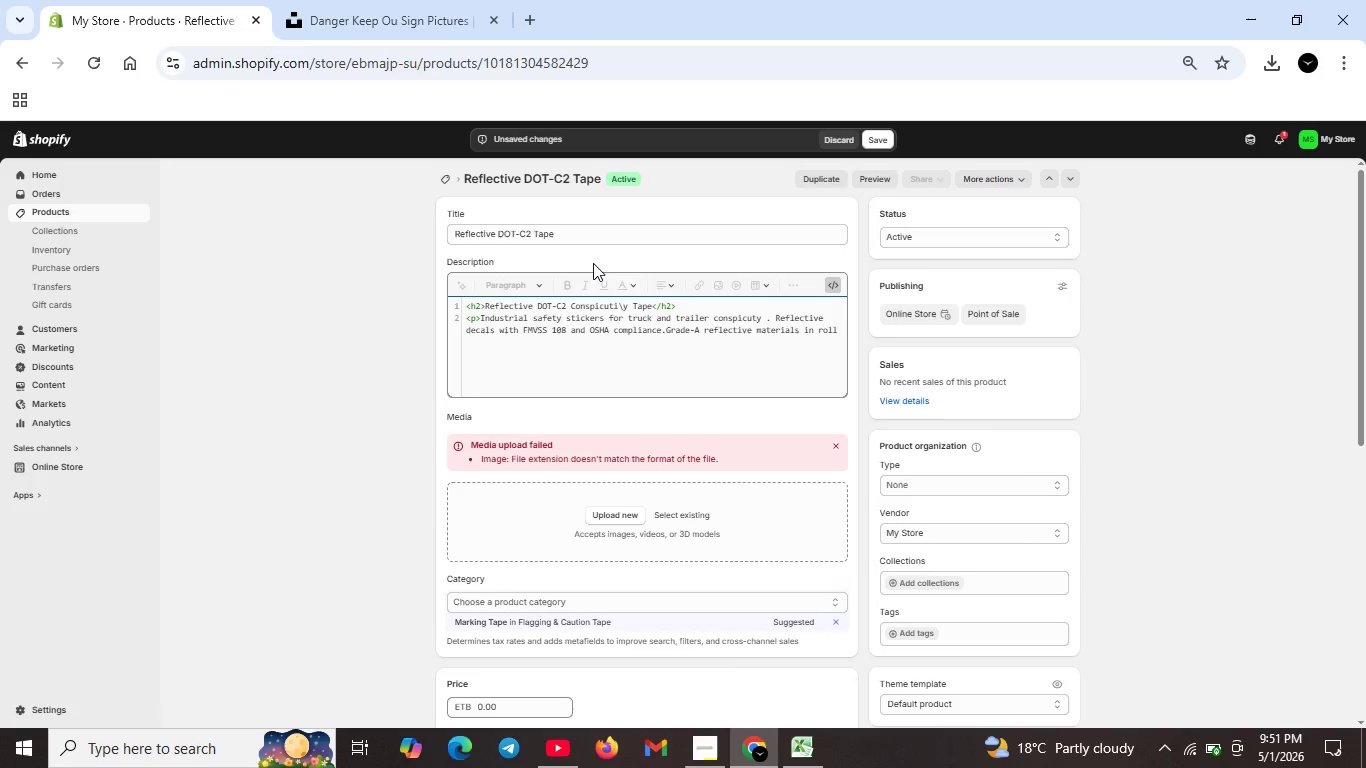 
type( size. Dot-)
key(Backspace)
key(Backspace)
key(Backspace)
type(OT-C2 cerifi)
key(Backspace)
type(ied with altr)
key(Backspace)
type(ernating red/white pattrn)
key(Backspace)
type(en.</p>)
 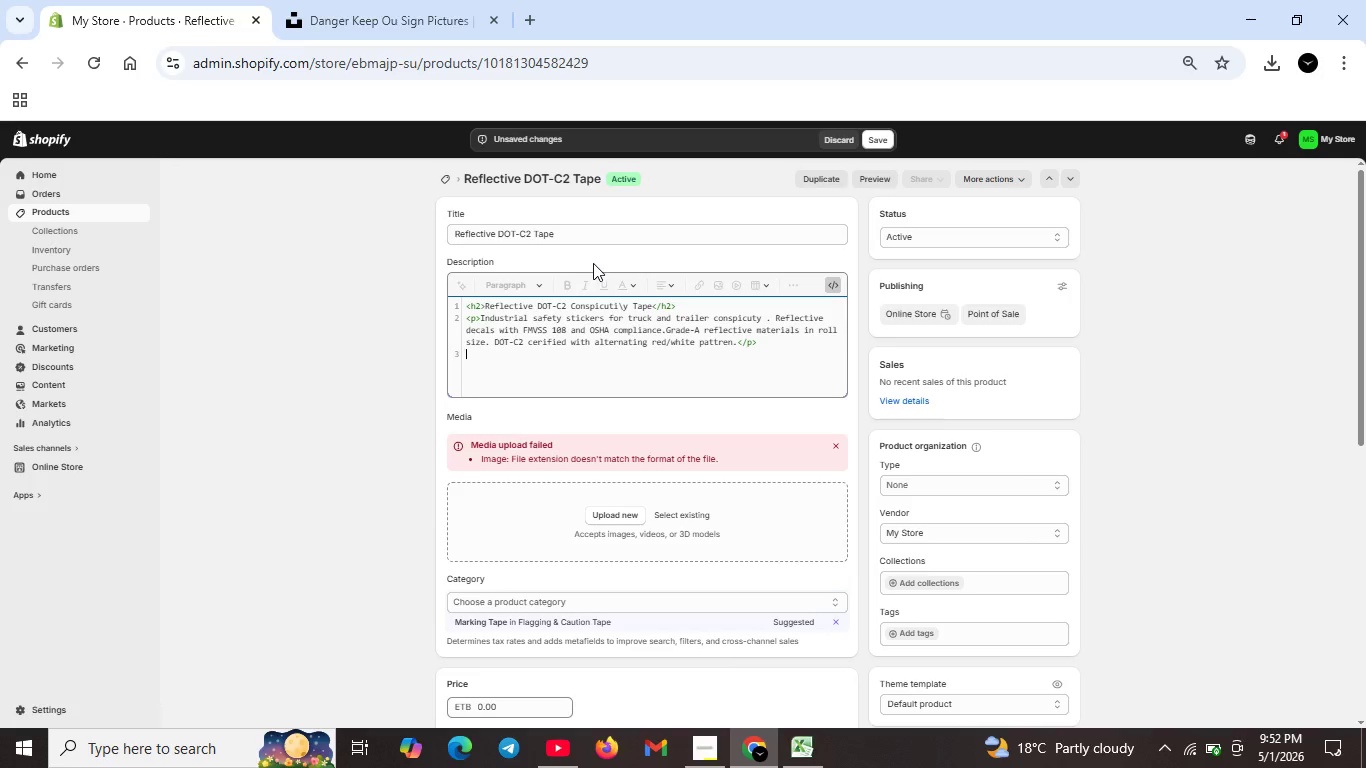 
 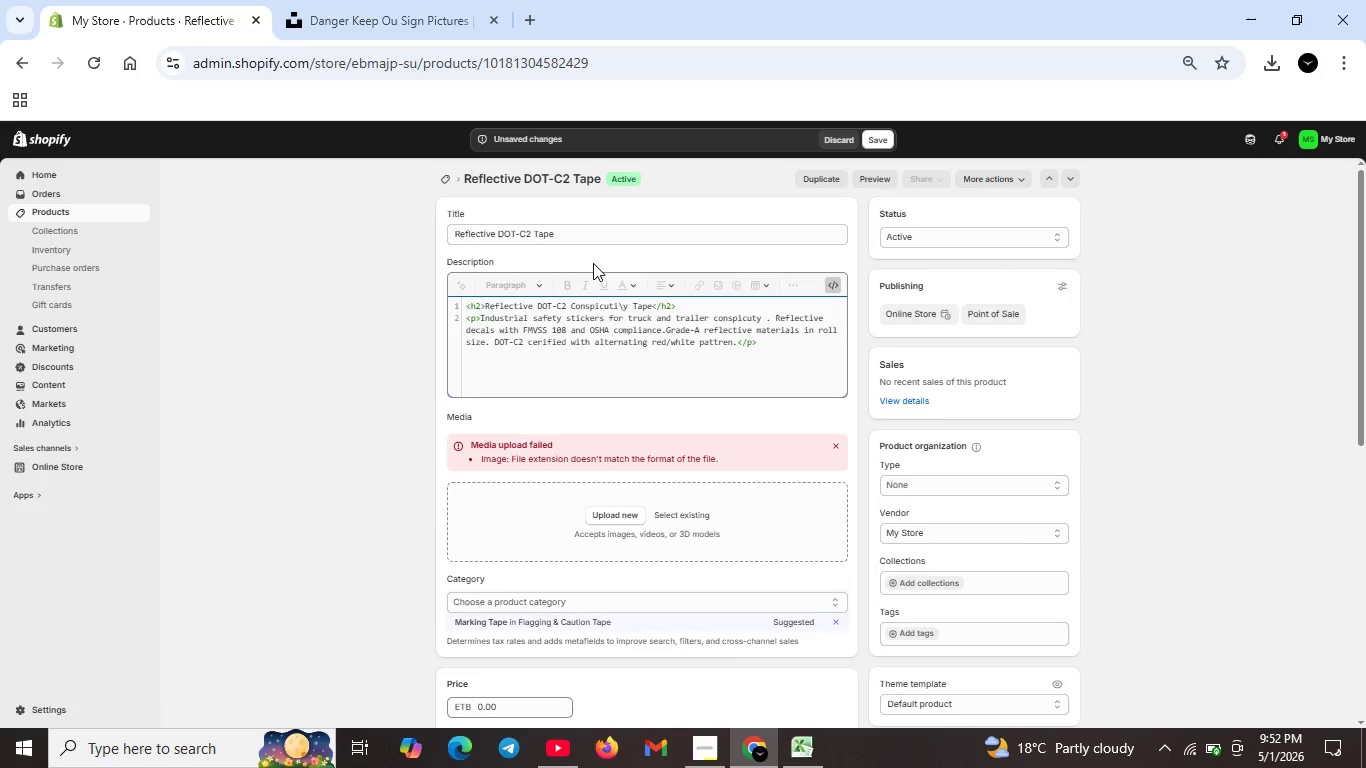 
key(Shift+Enter)
 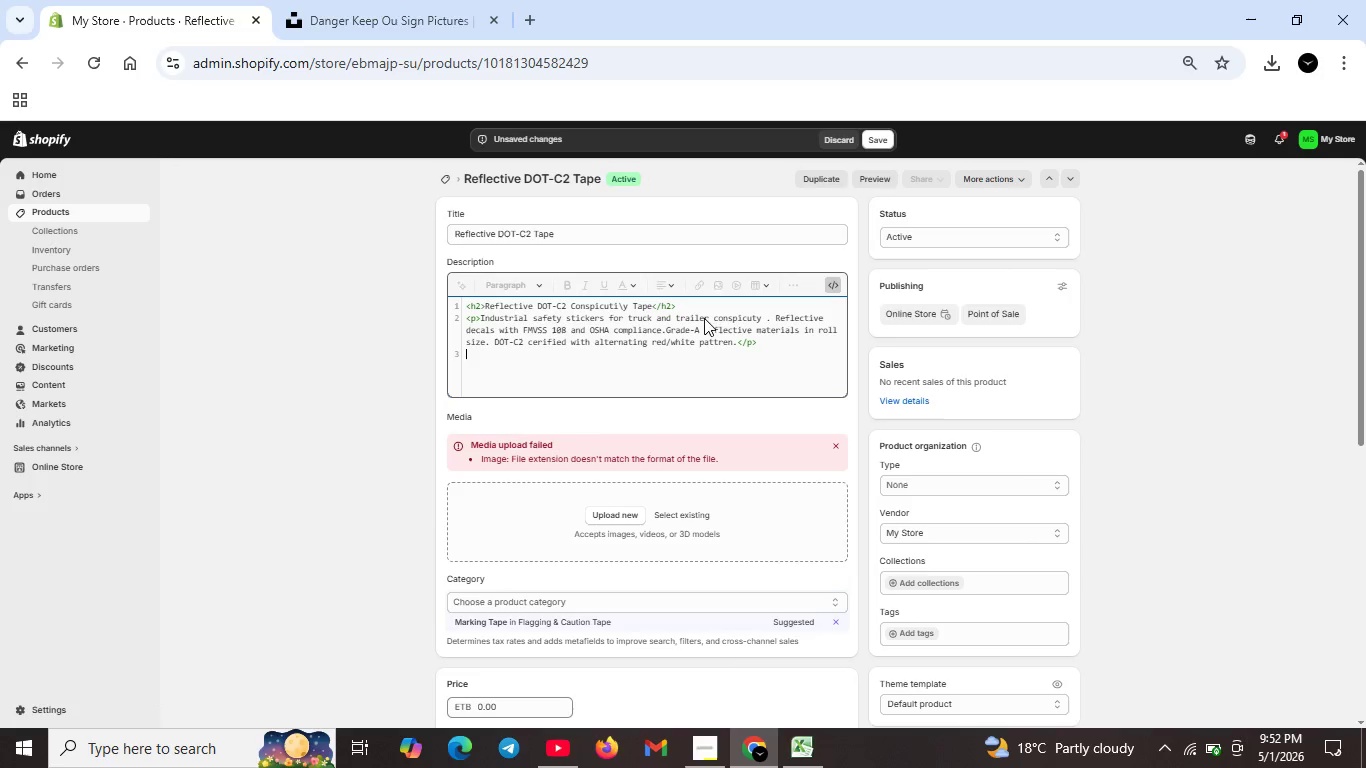 
wait(5.77)
 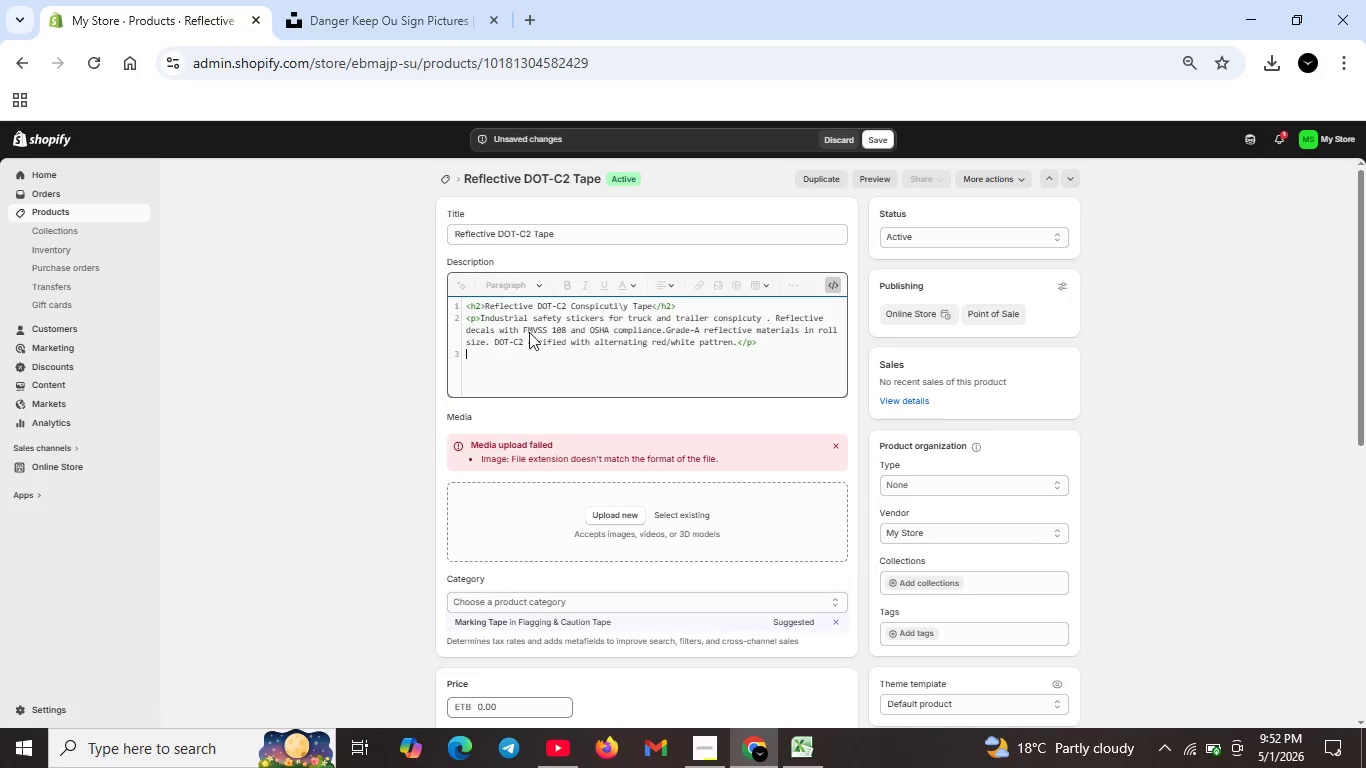 
left_click([766, 321])
 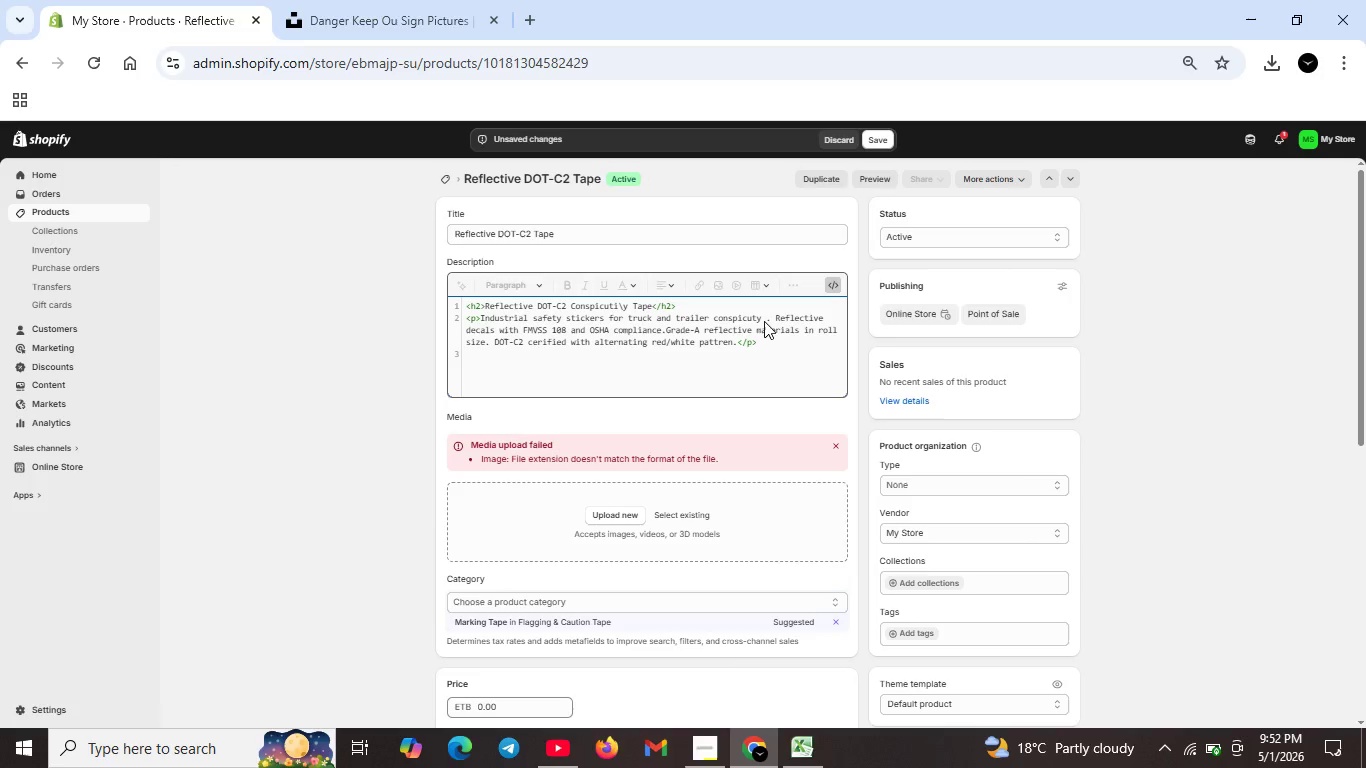 
key(Backspace)
 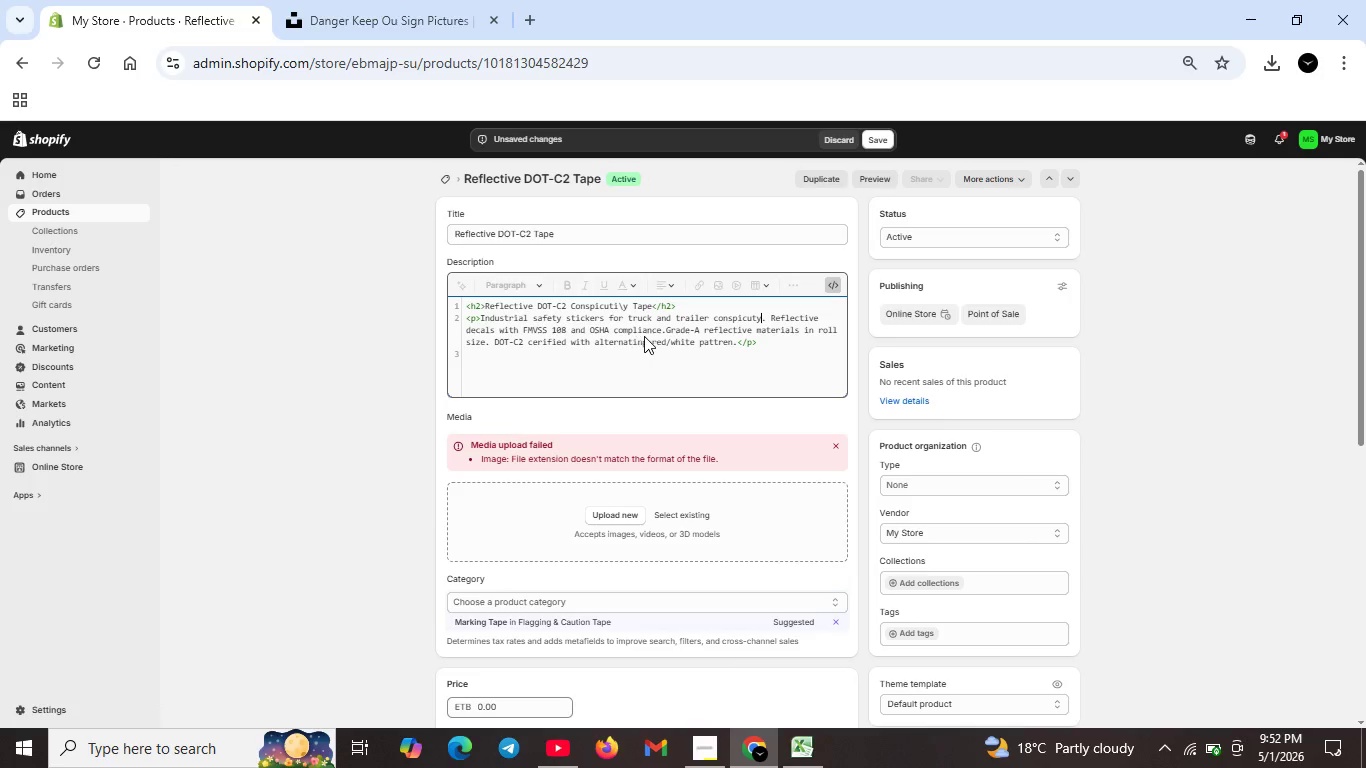 
wait(5.24)
 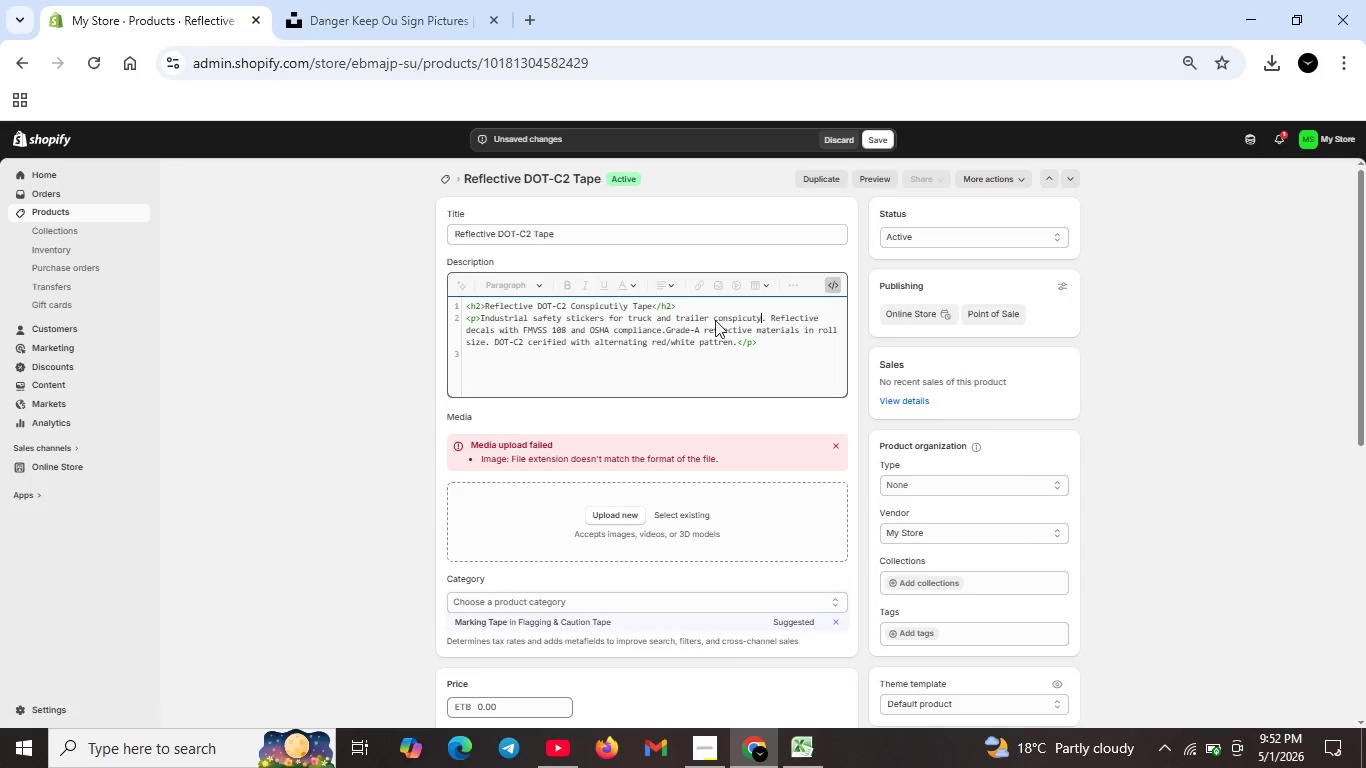 
left_click([668, 329])
 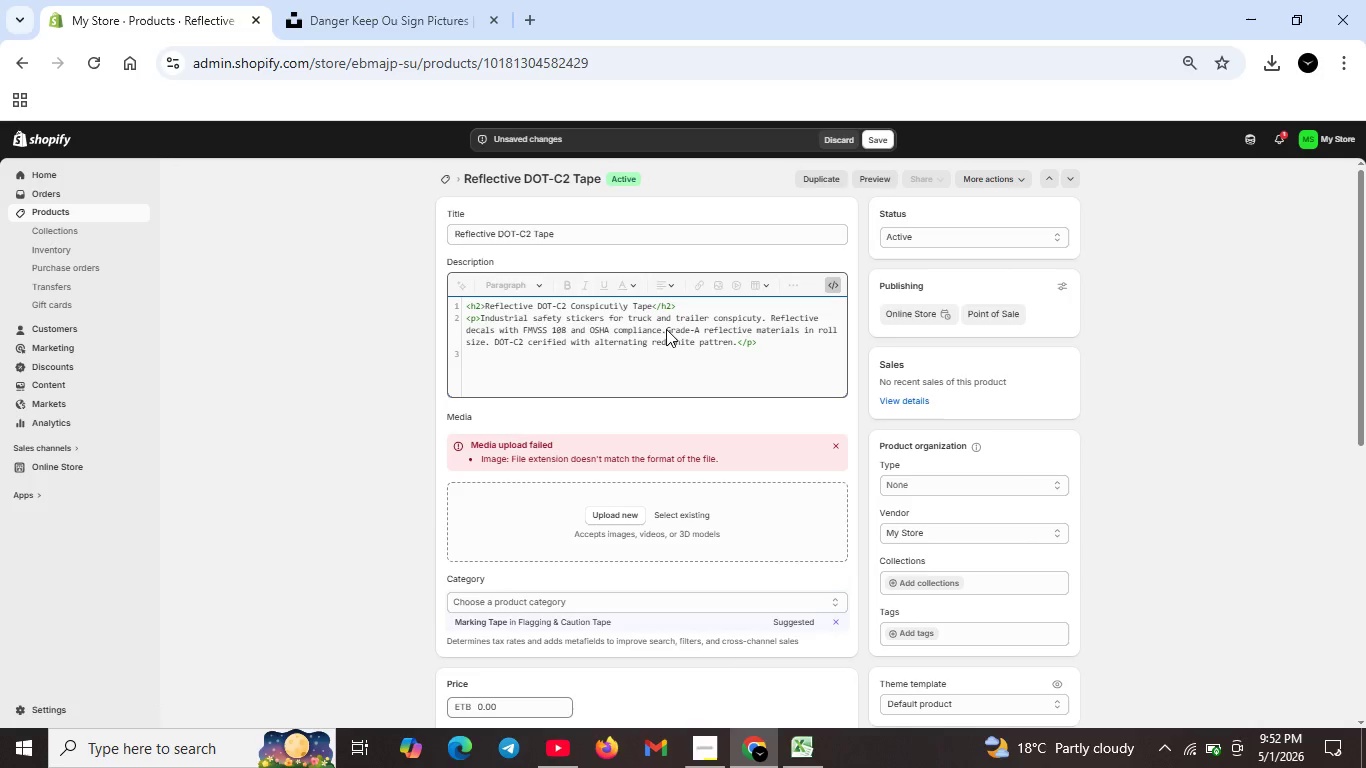 
key(Space)
 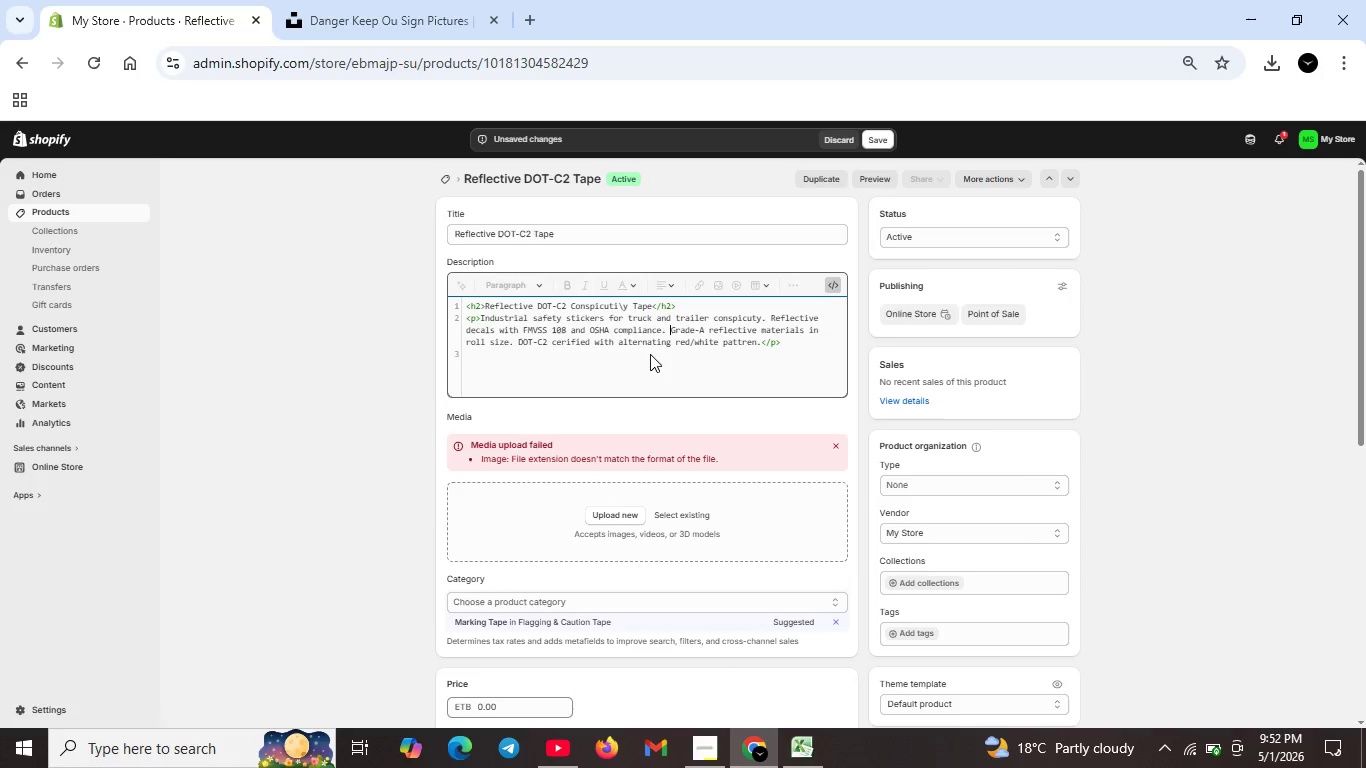 
scroll: coordinate [750, 376], scroll_direction: down, amount: 2.0
 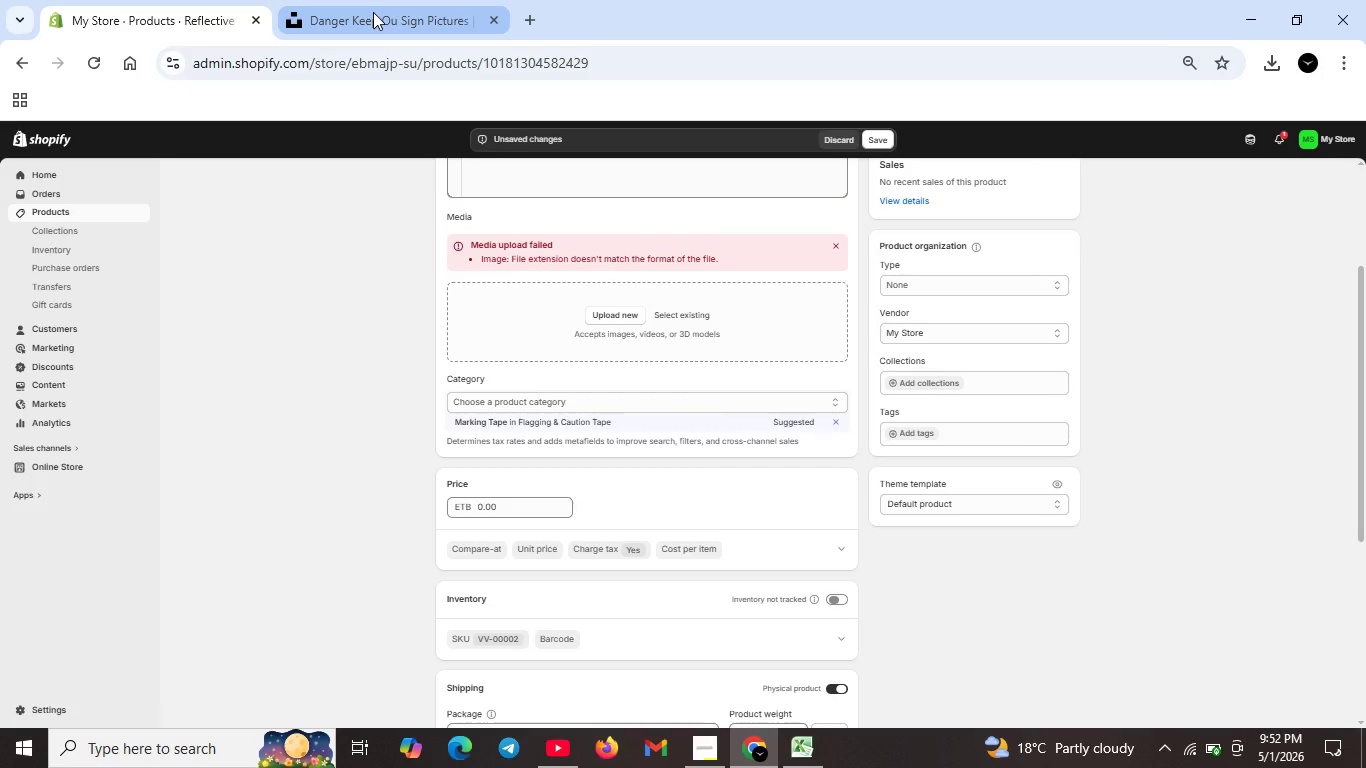 
left_click([373, 12])
 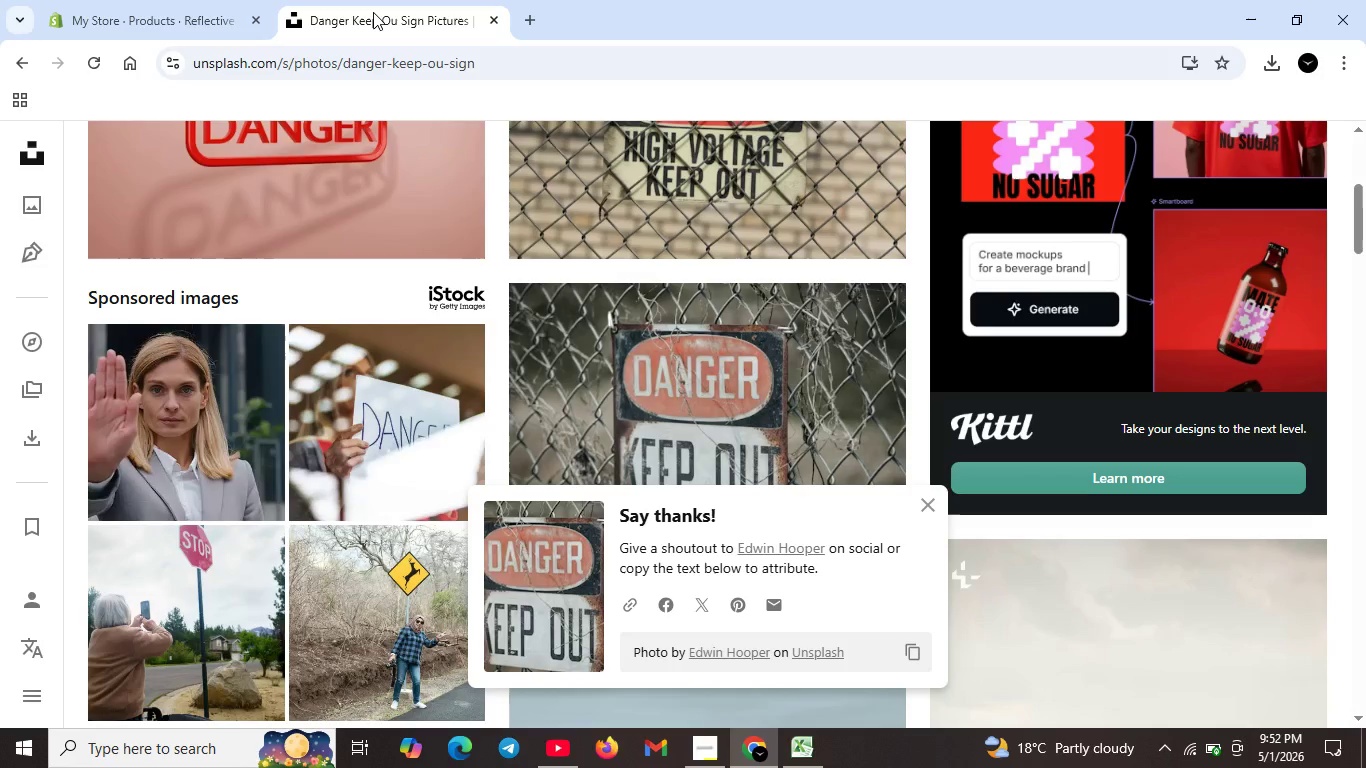 
wait(8.53)
 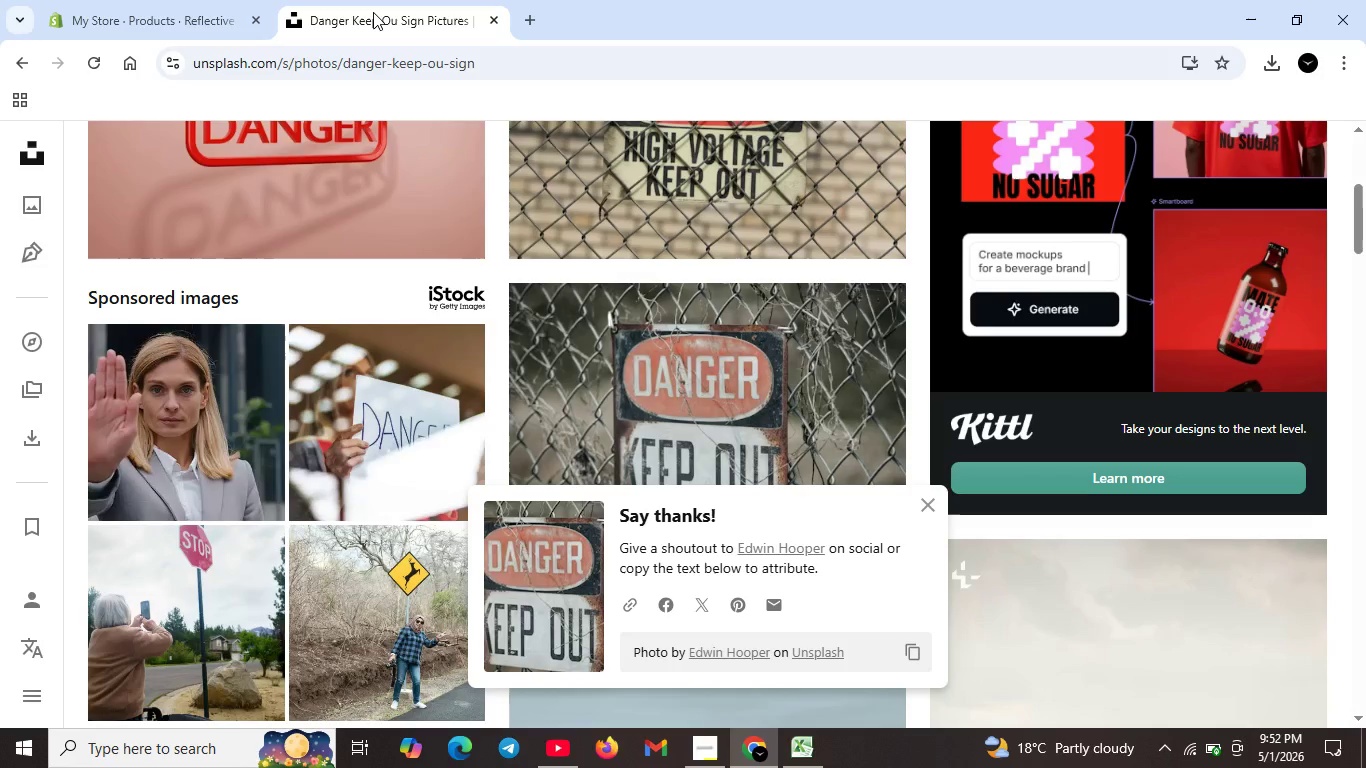 
scroll: coordinate [351, 160], scroll_direction: up, amount: 11.0
 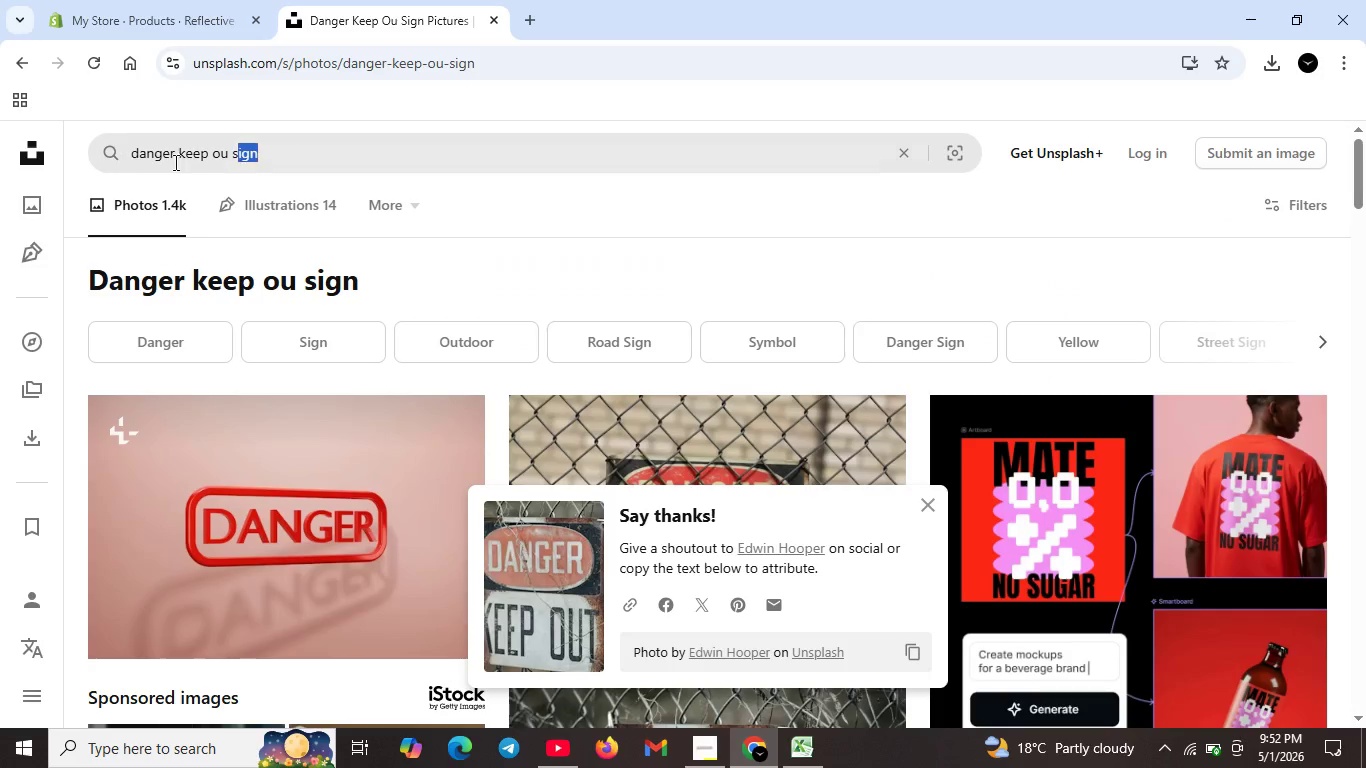 
left_click_drag(start_coordinate=[288, 155], to_coordinate=[127, 162])
 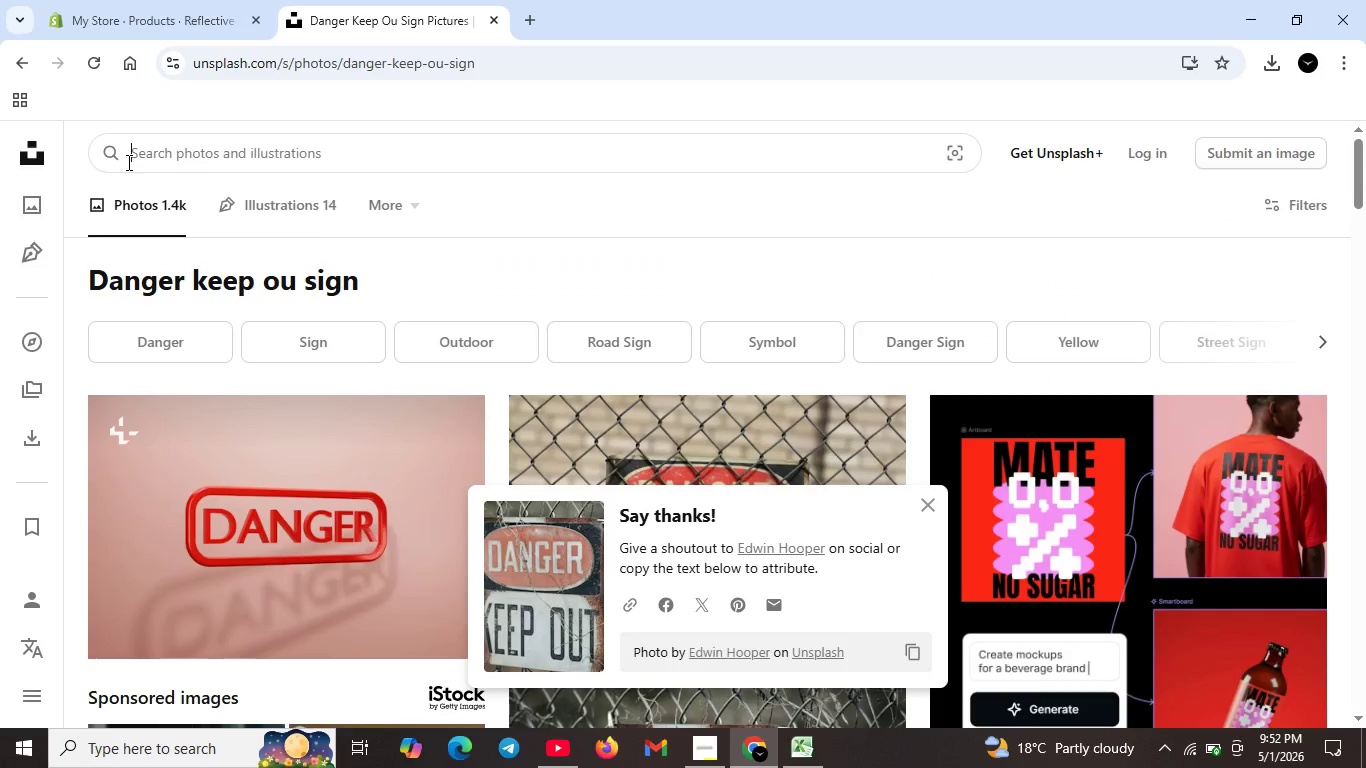 
key(Backspace)
type(DT C2 )
 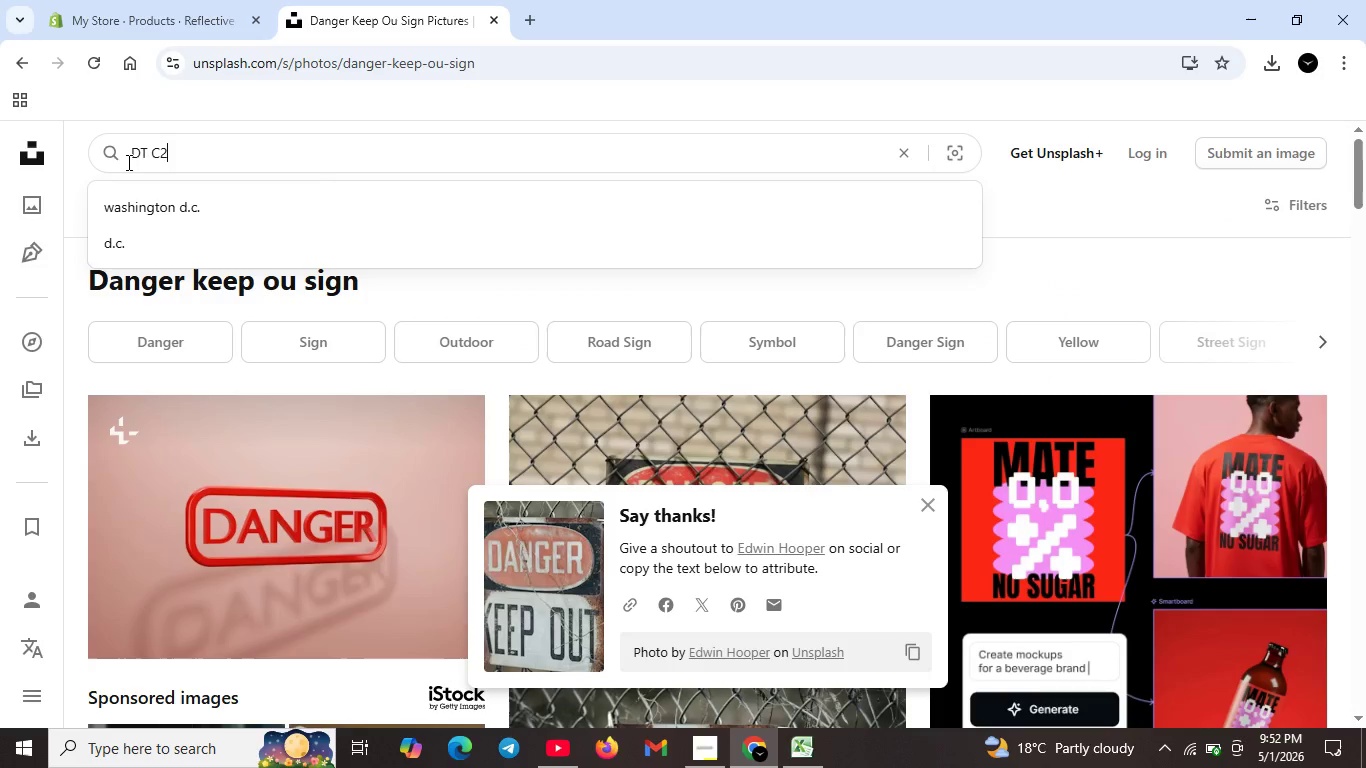 
key(ArrowLeft)
 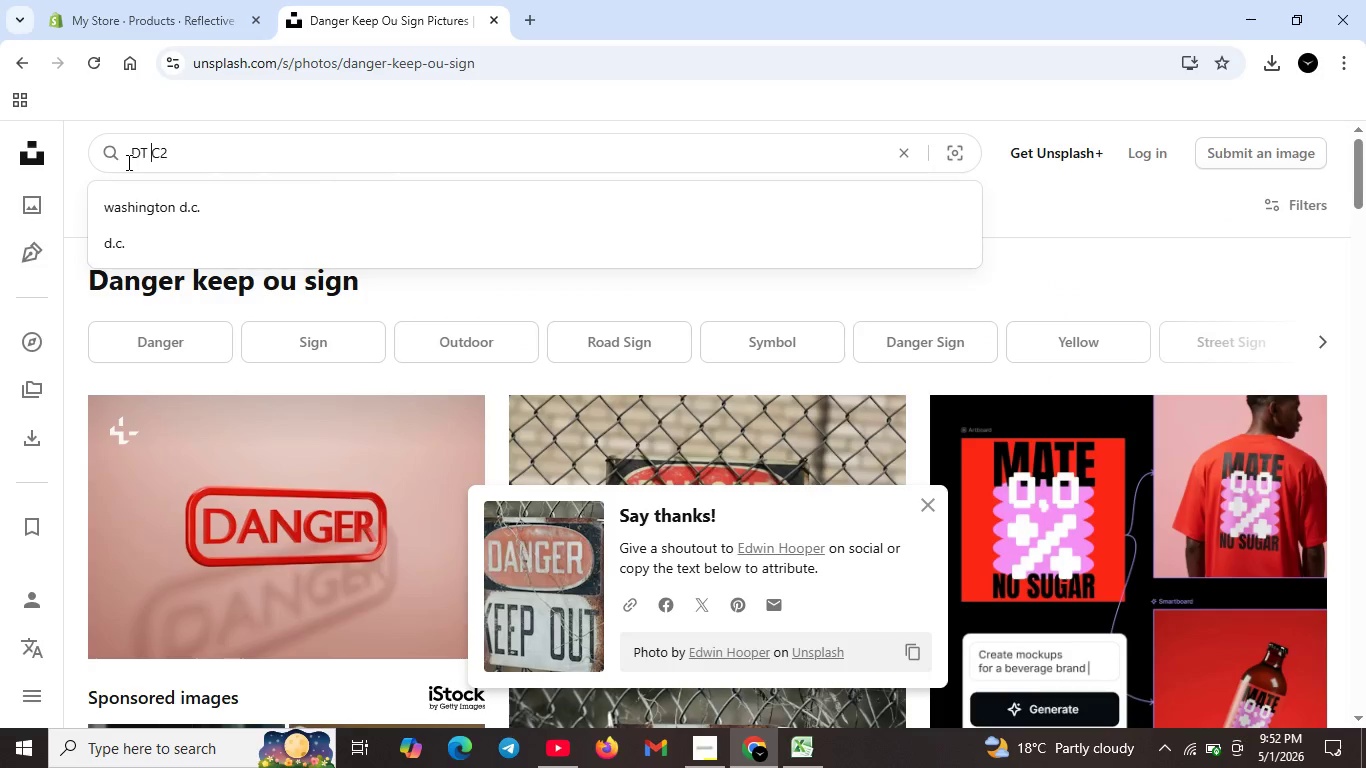 
key(ArrowLeft)
 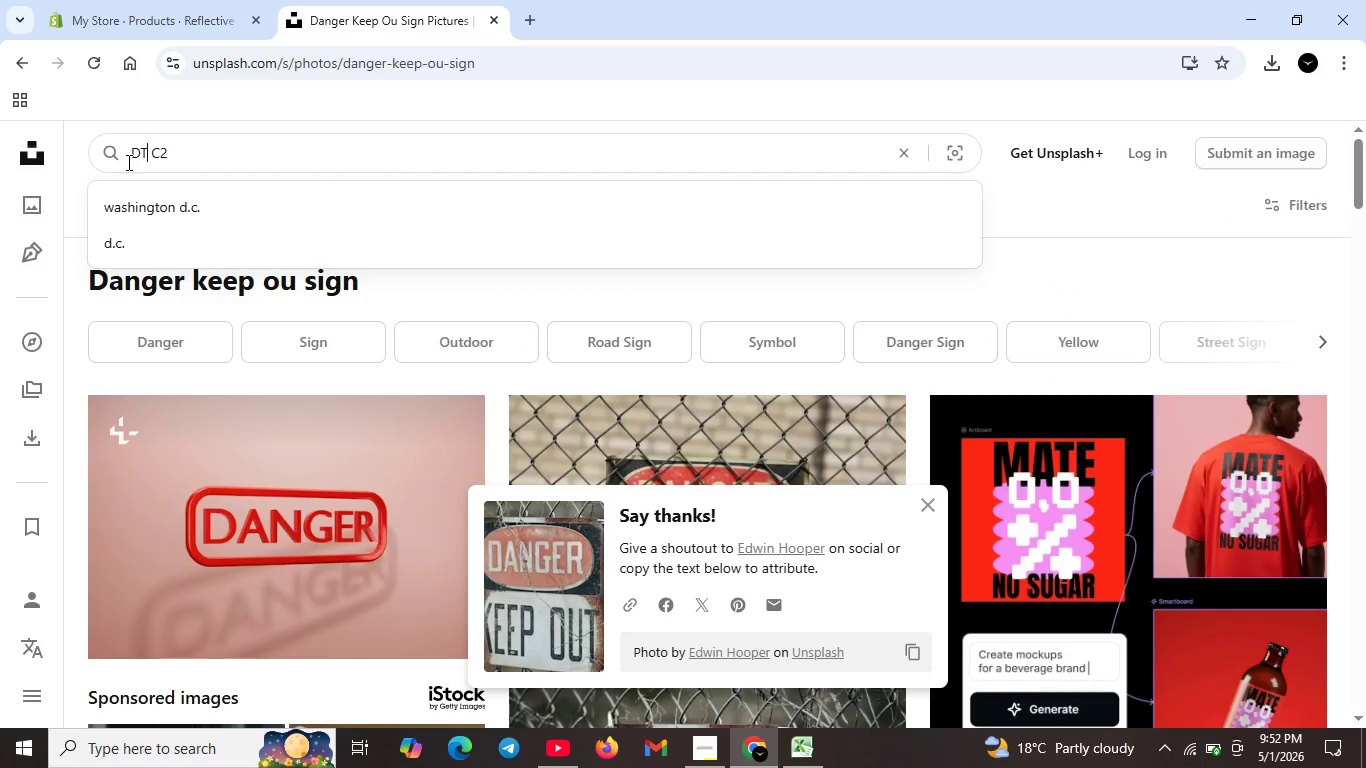 
key(ArrowLeft)
 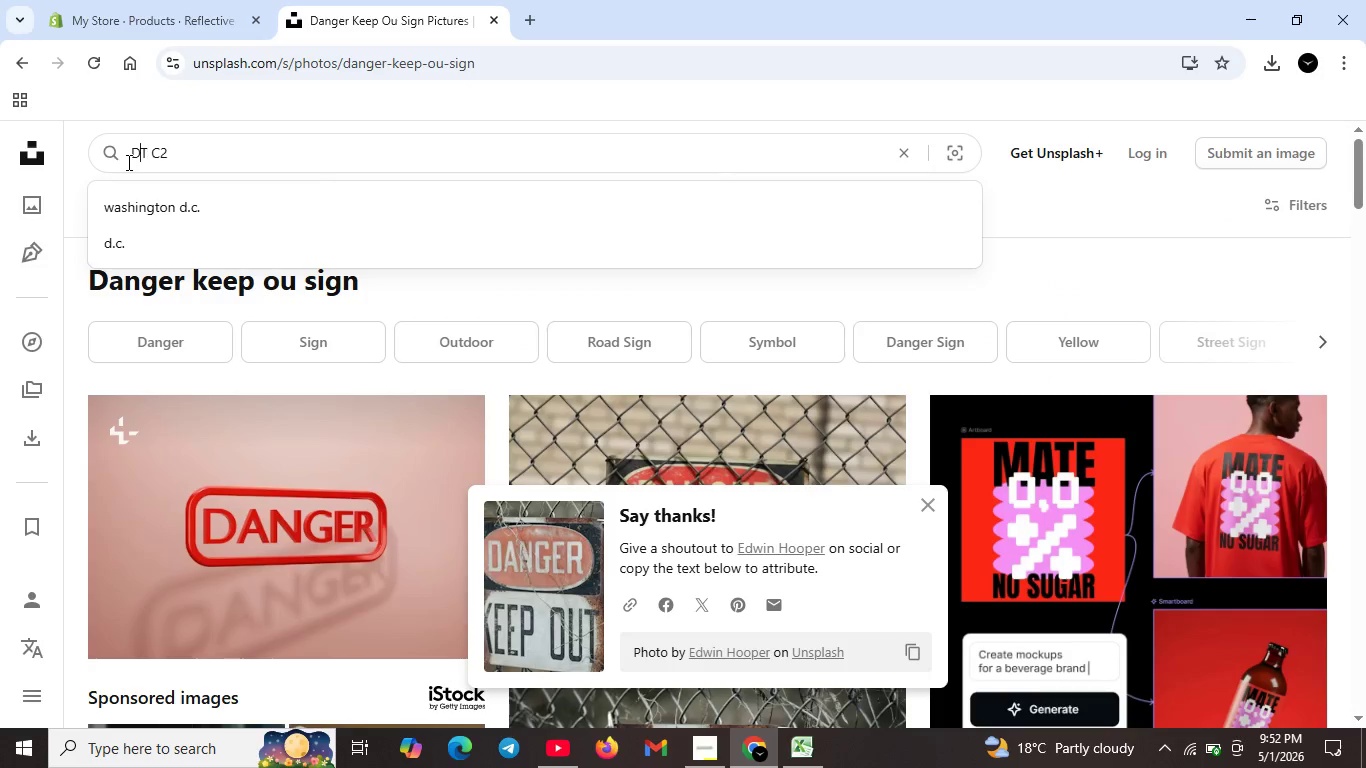 
key(ArrowLeft)
 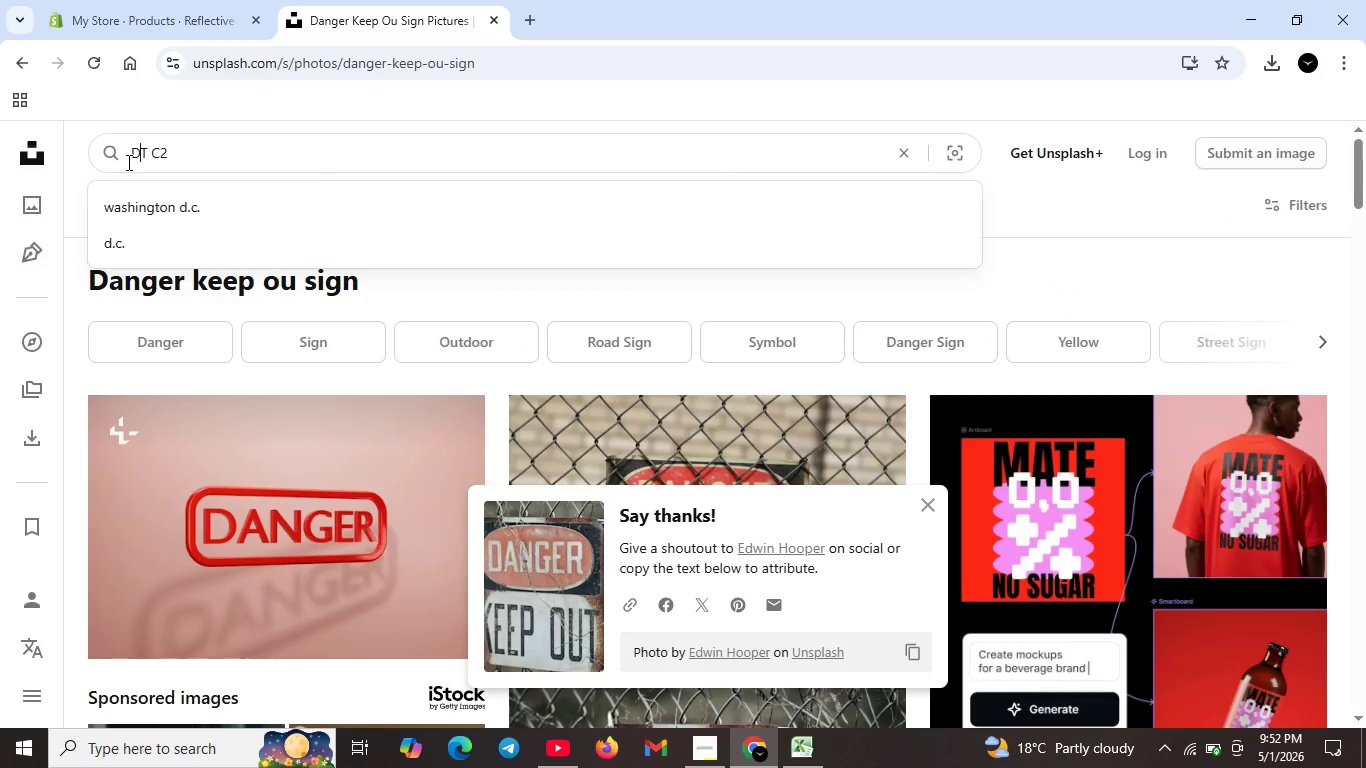 
key(ArrowLeft)
 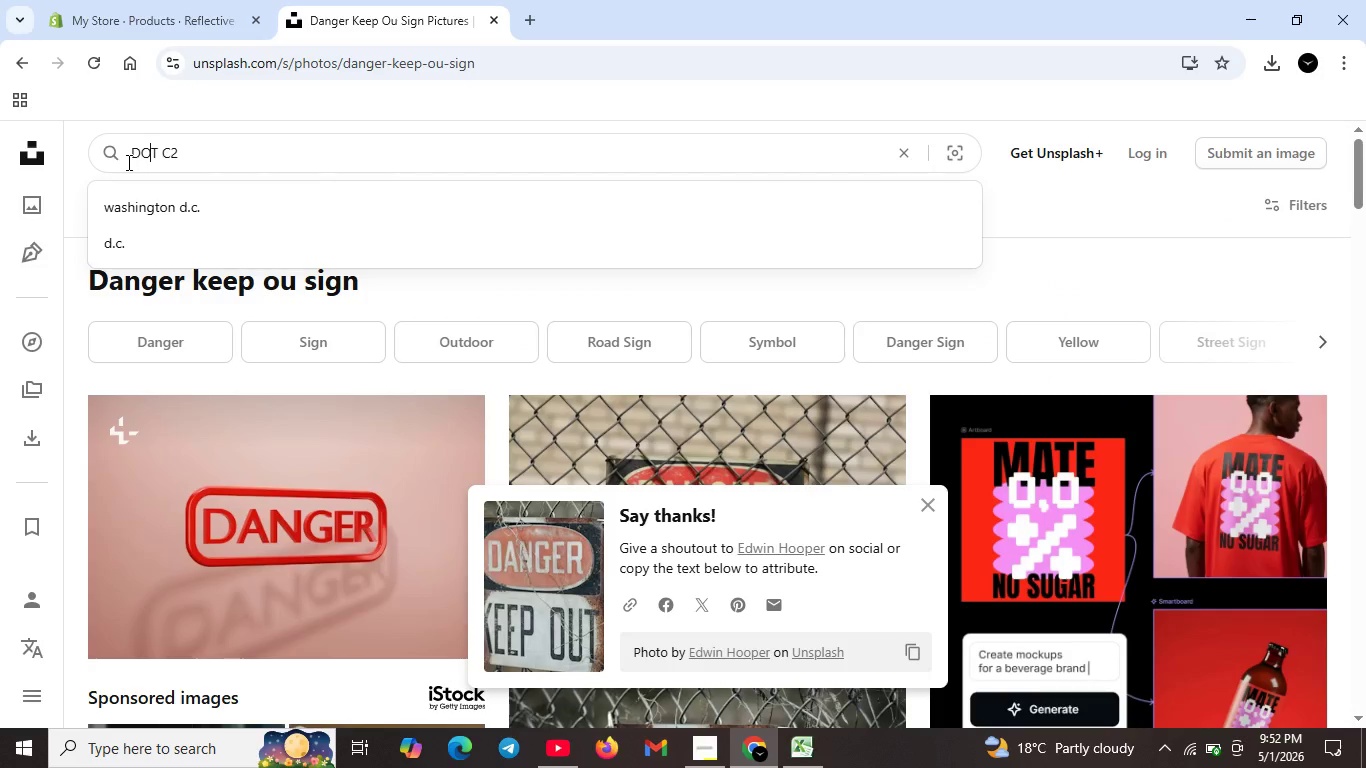 
key(O)
 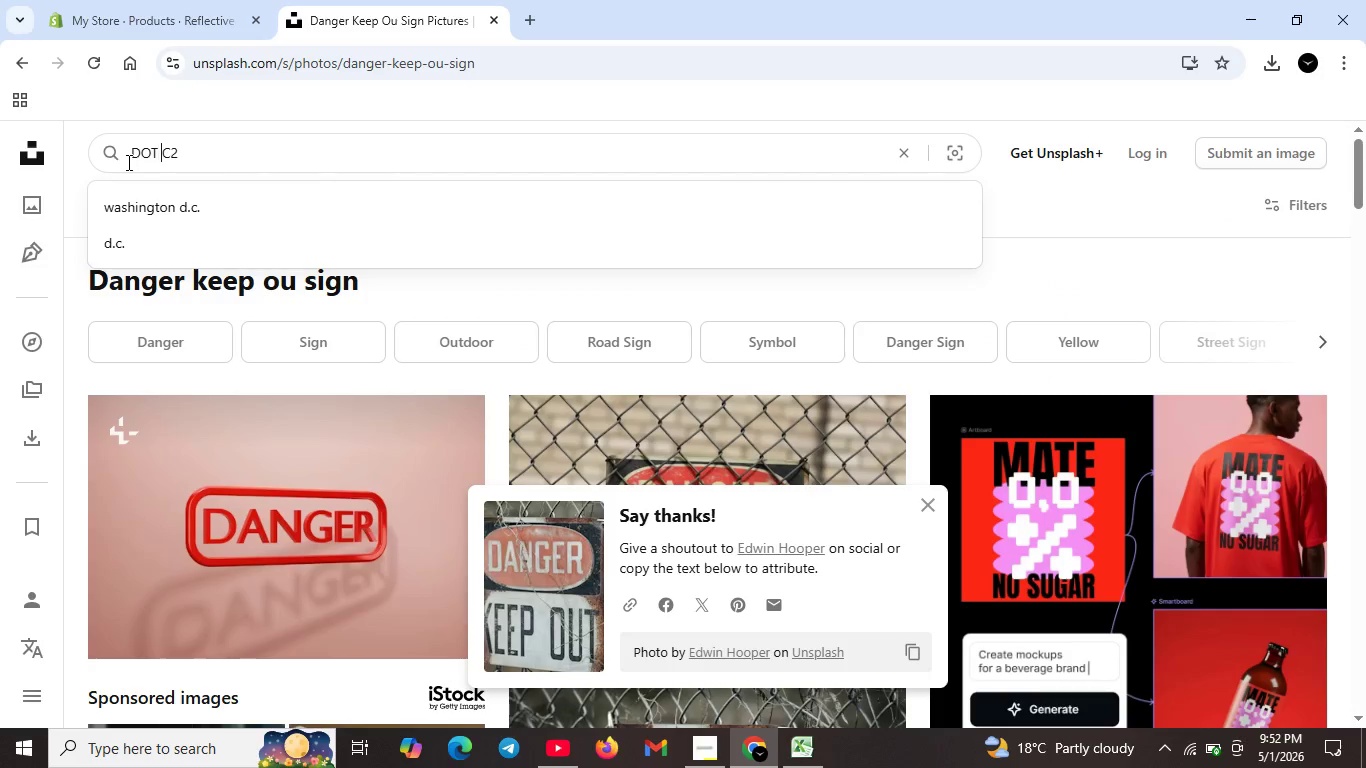 
key(ArrowRight)
 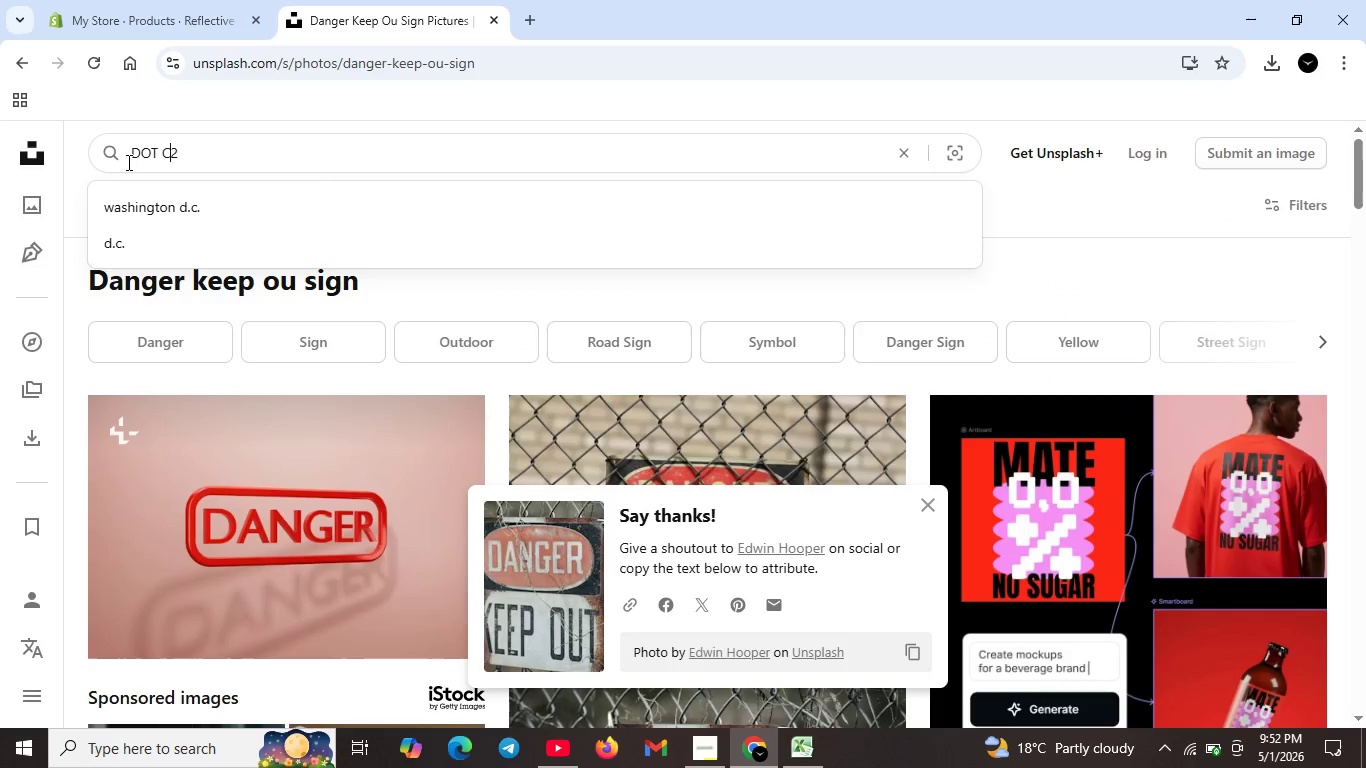 
key(ArrowRight)
 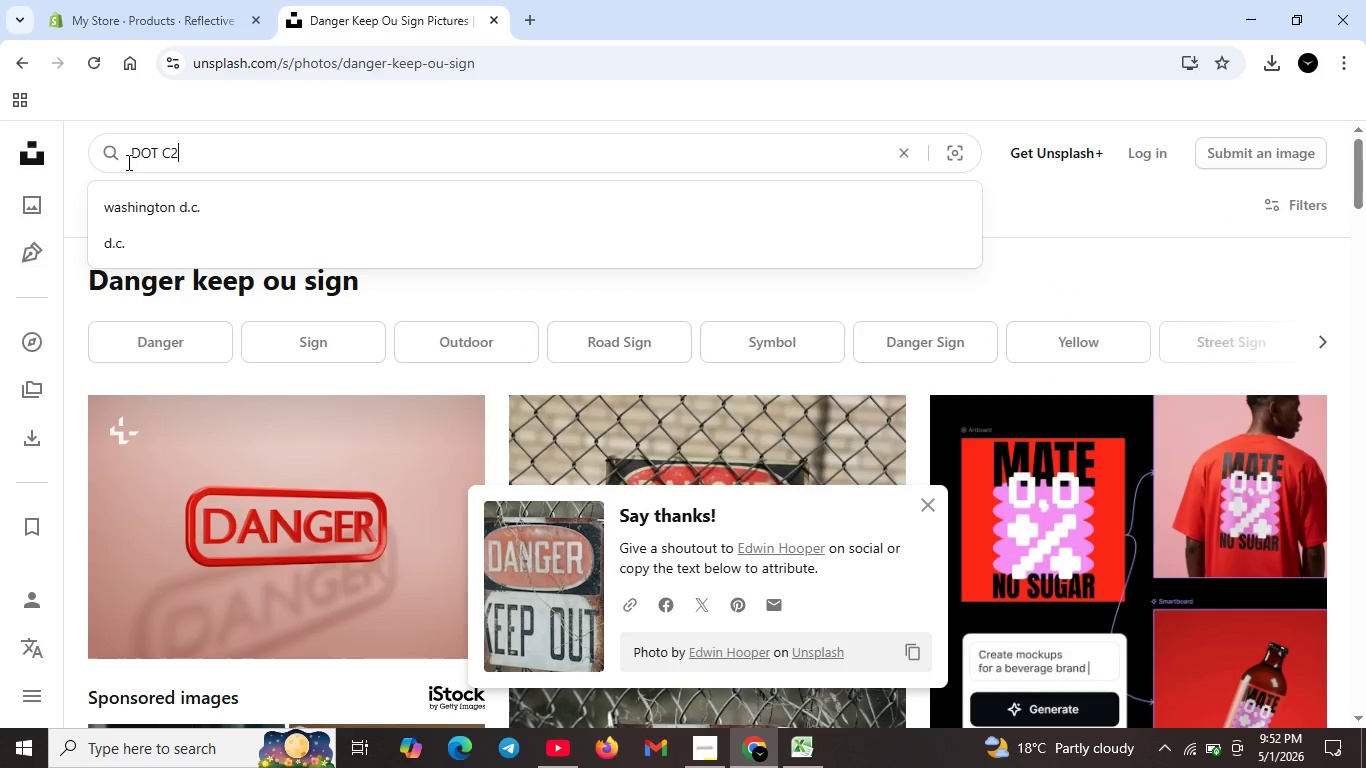 
key(ArrowRight)
 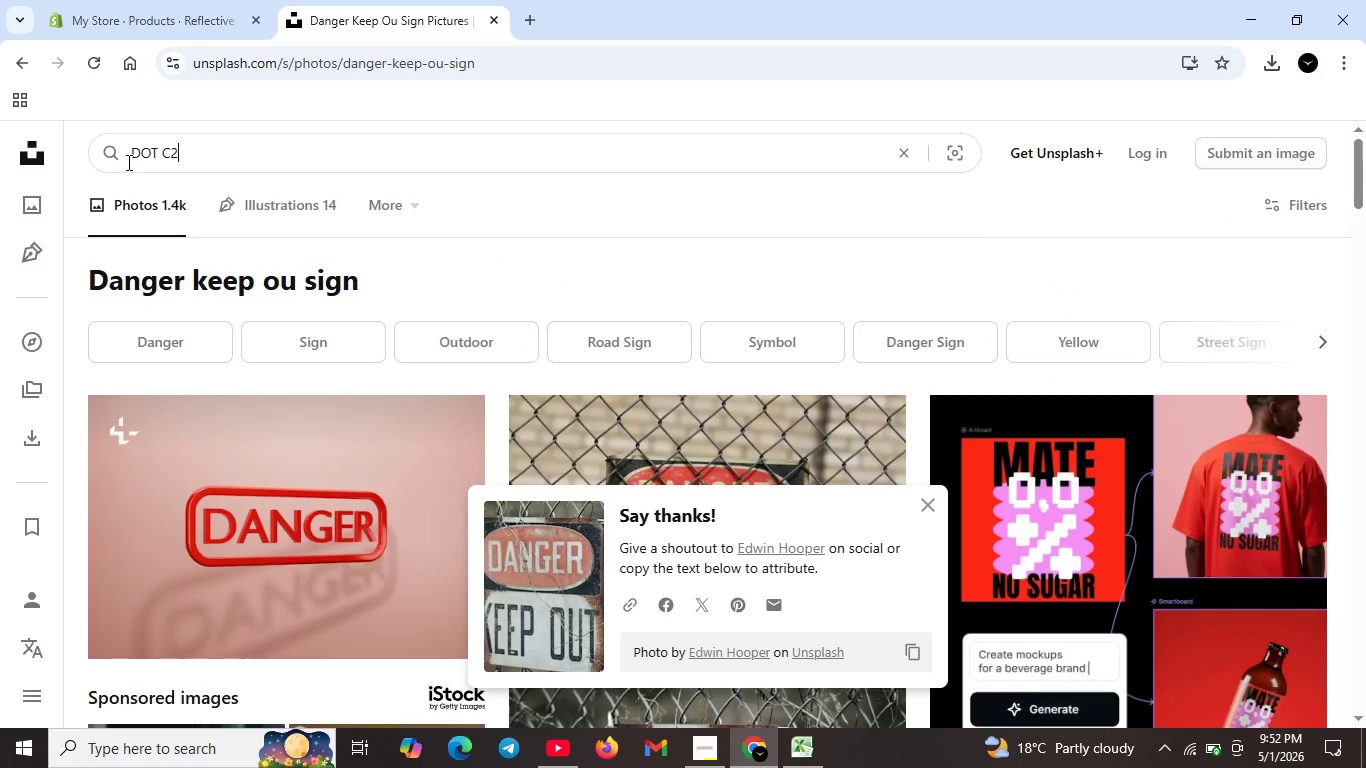 
key(ArrowRight)
 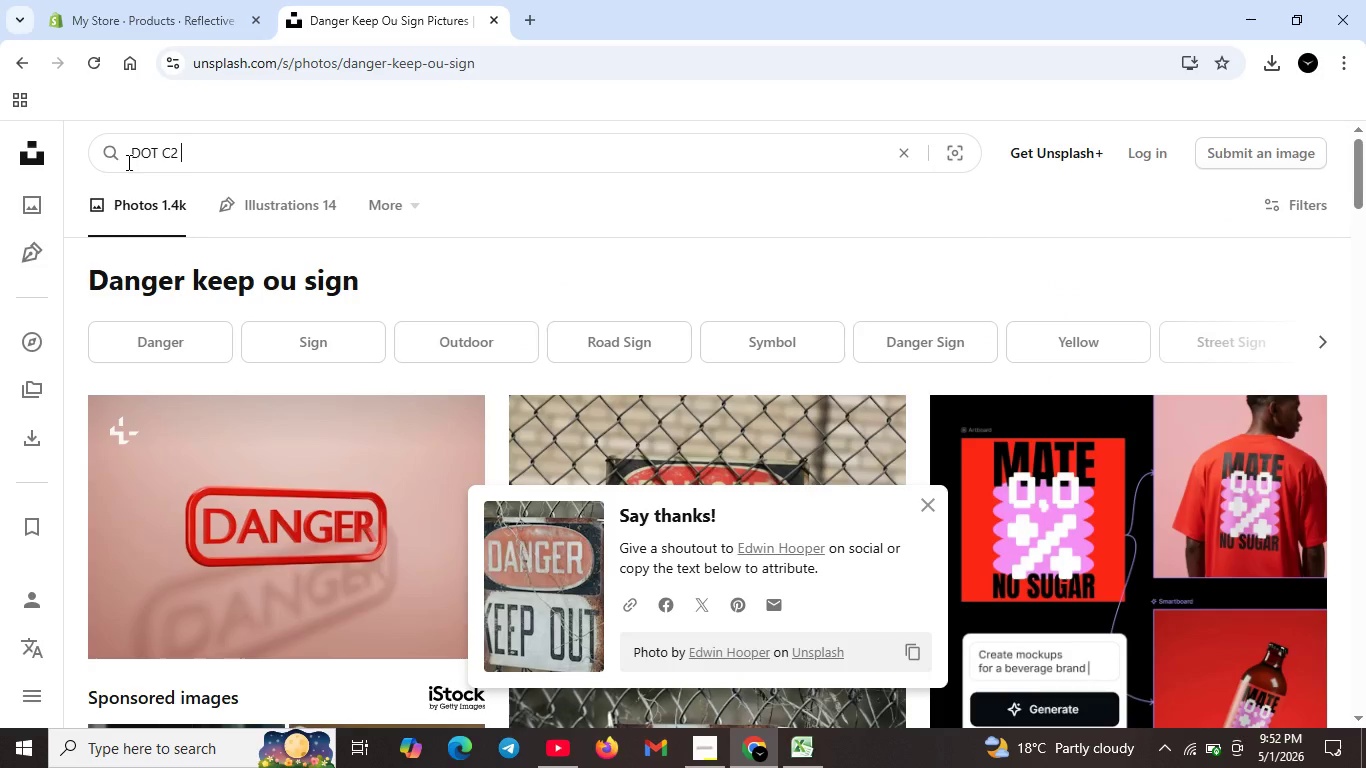 
type( tape truck)
 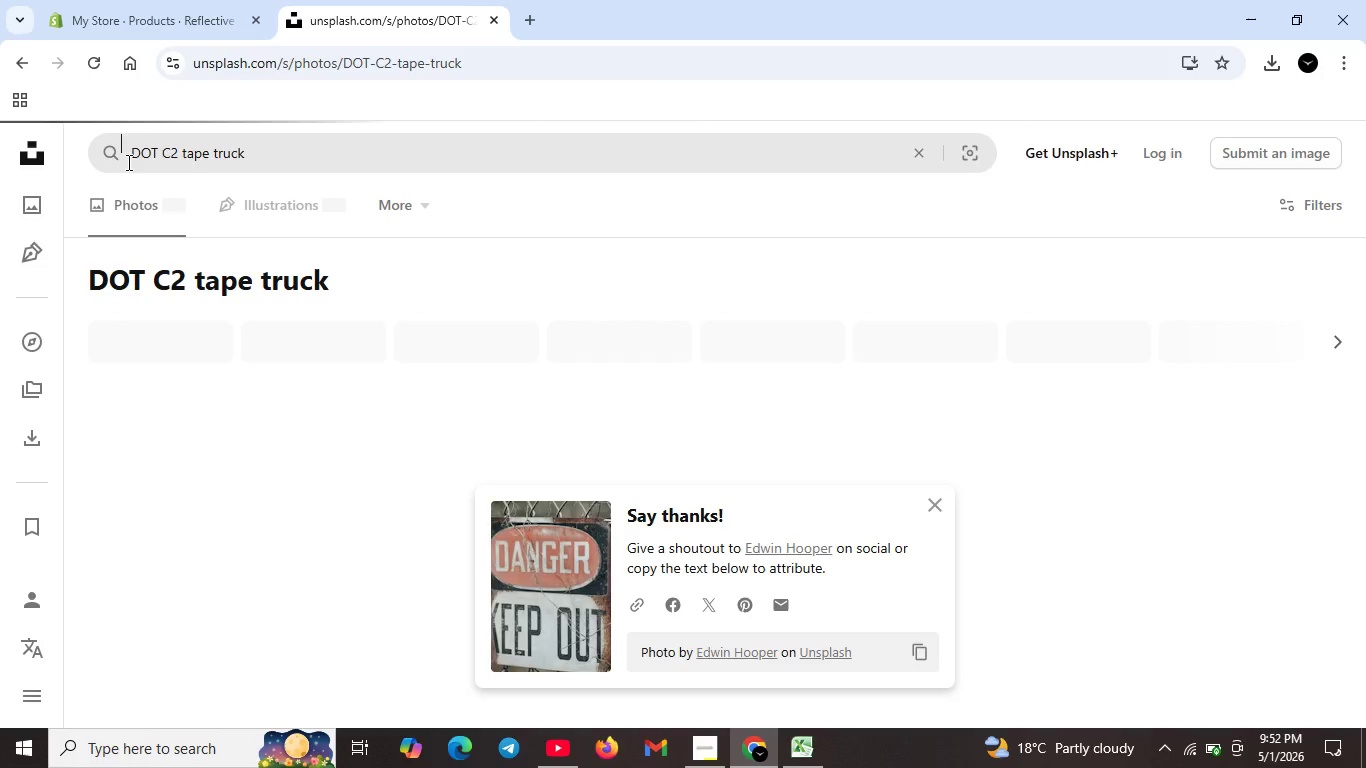 
key(Enter)
 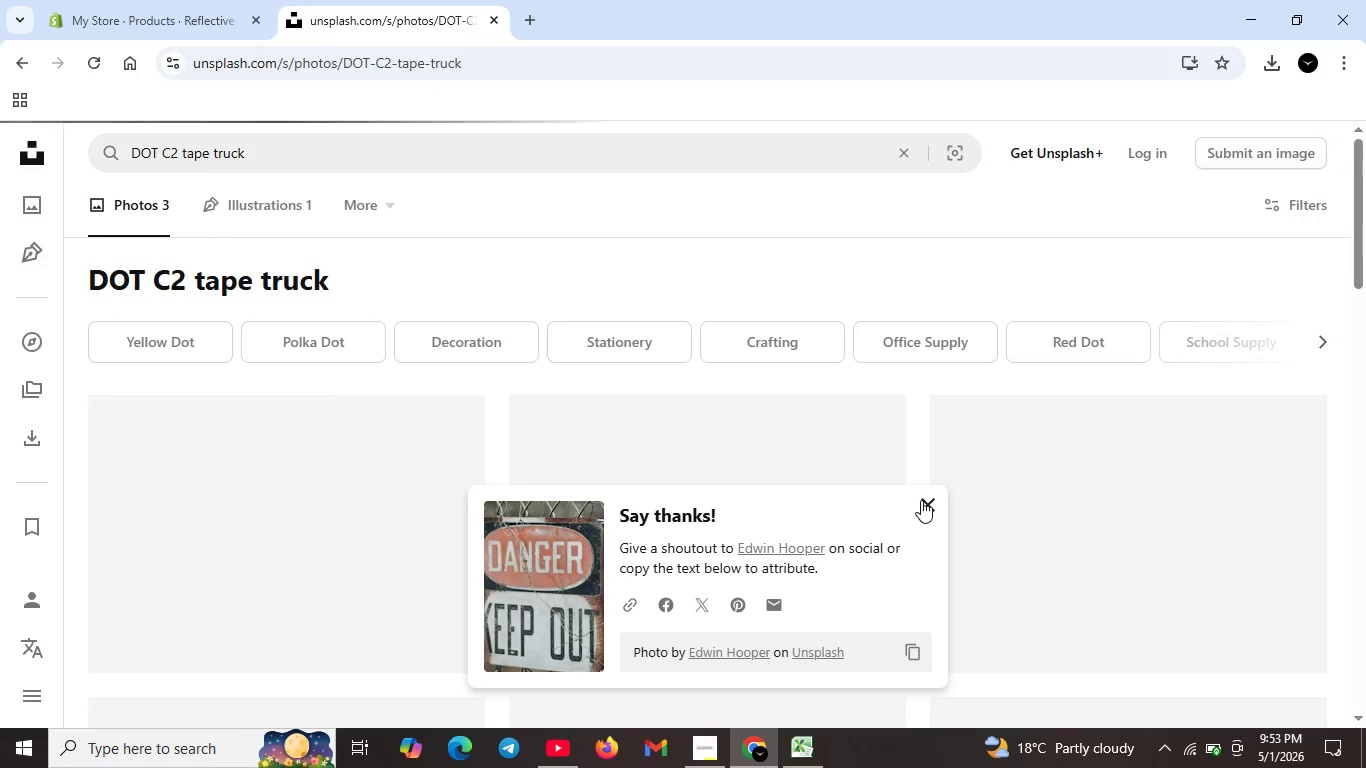 
left_click([924, 500])
 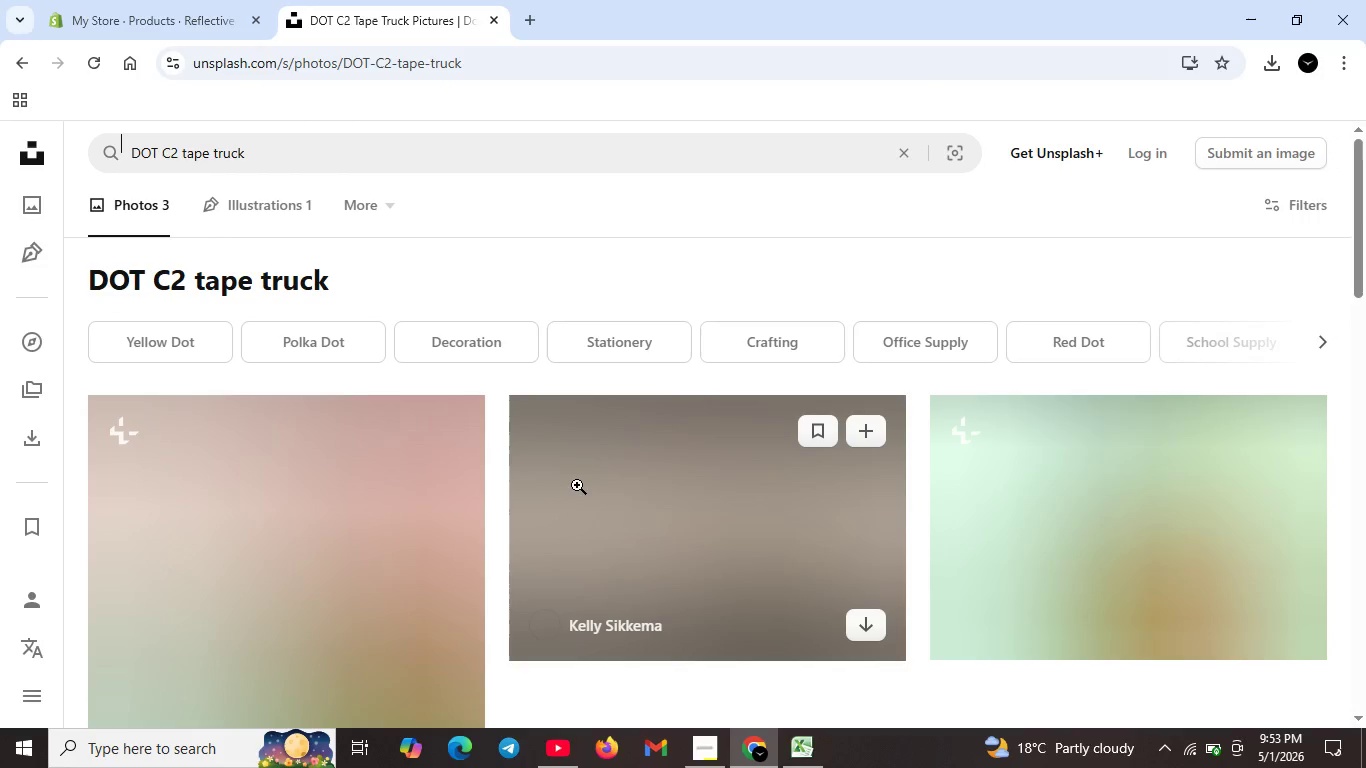 
mouse_move([600, 484])
 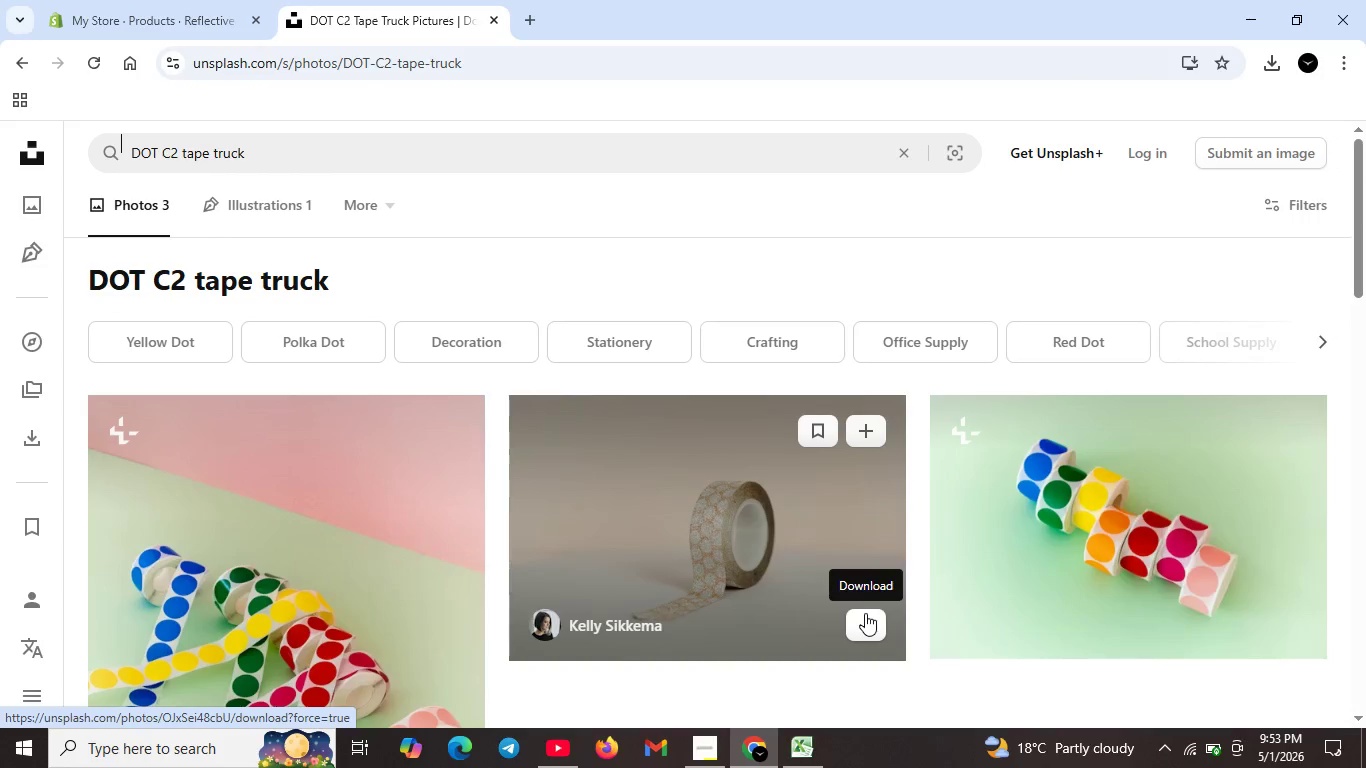 
left_click([865, 613])
 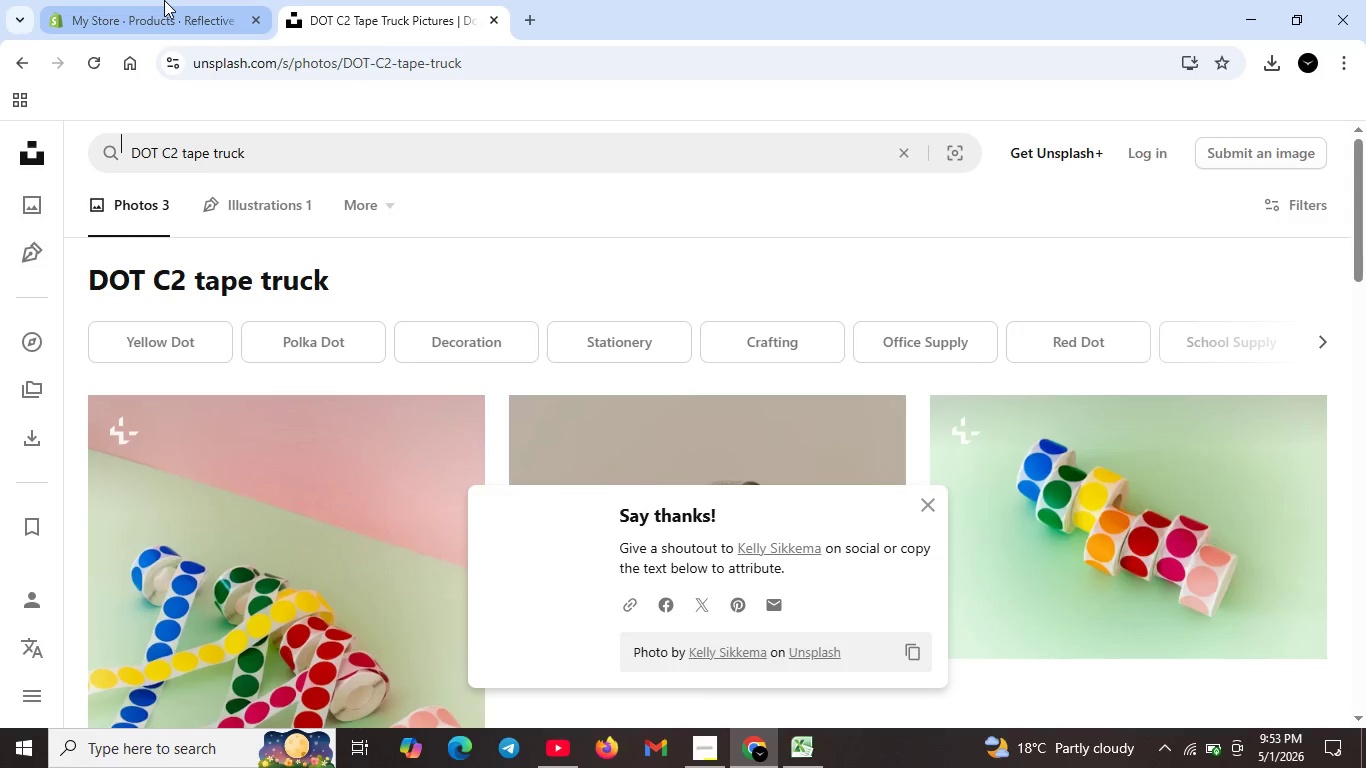 
left_click([164, 0])
 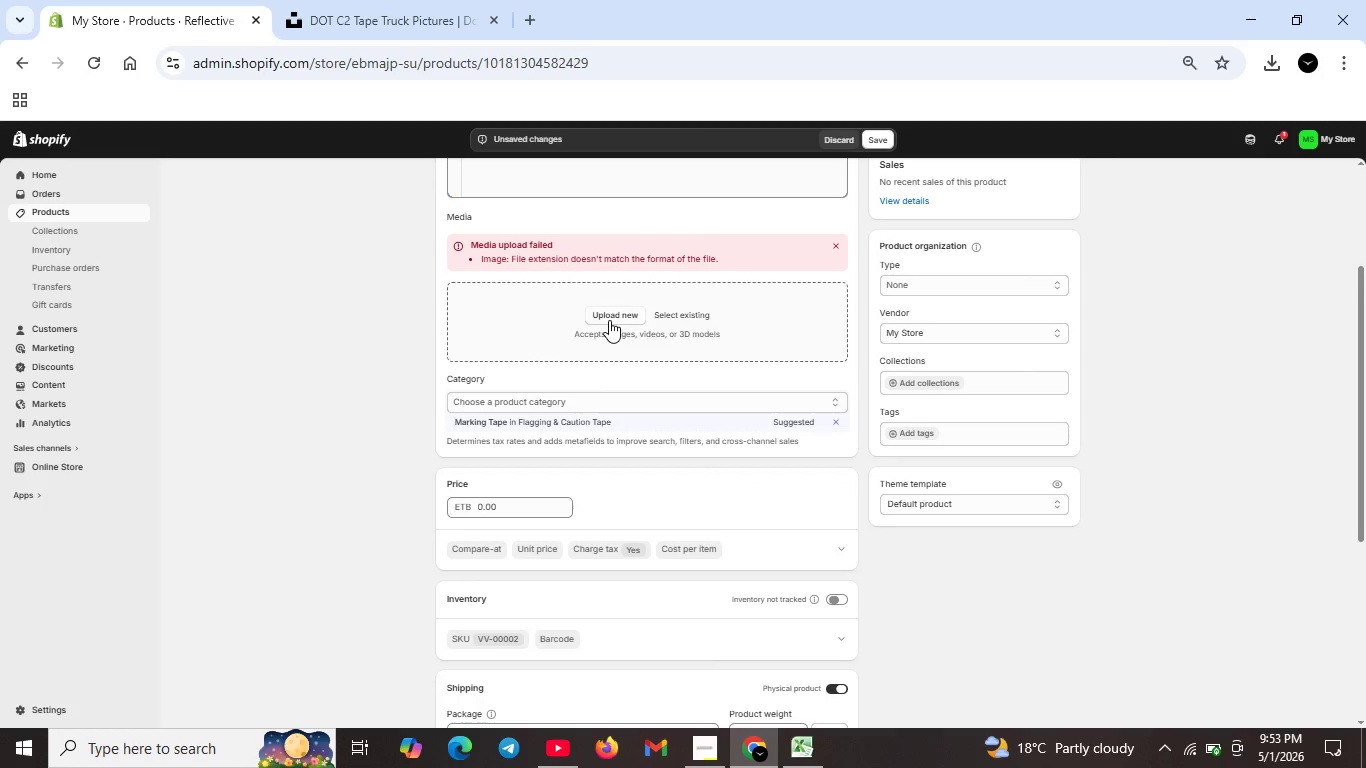 
left_click([609, 319])
 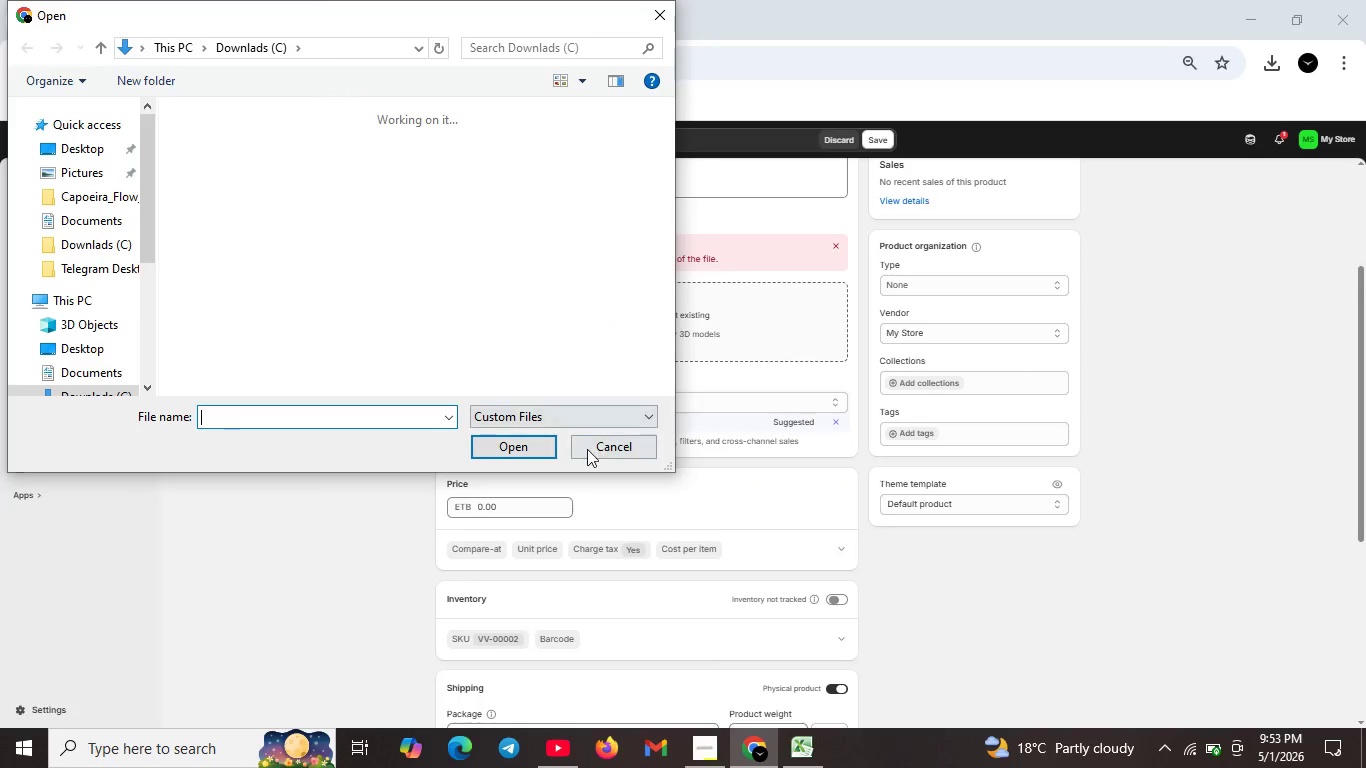 
left_click([597, 451])
 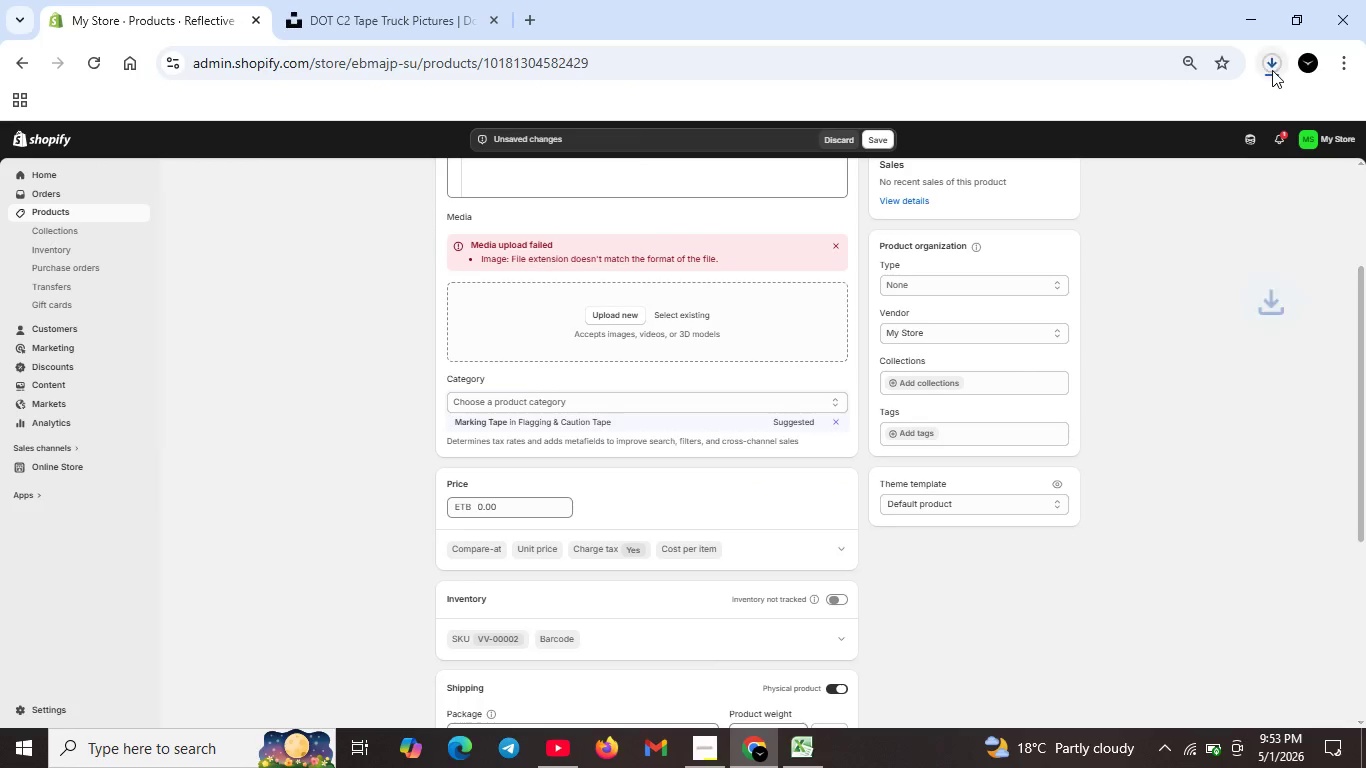 
left_click([1272, 70])
 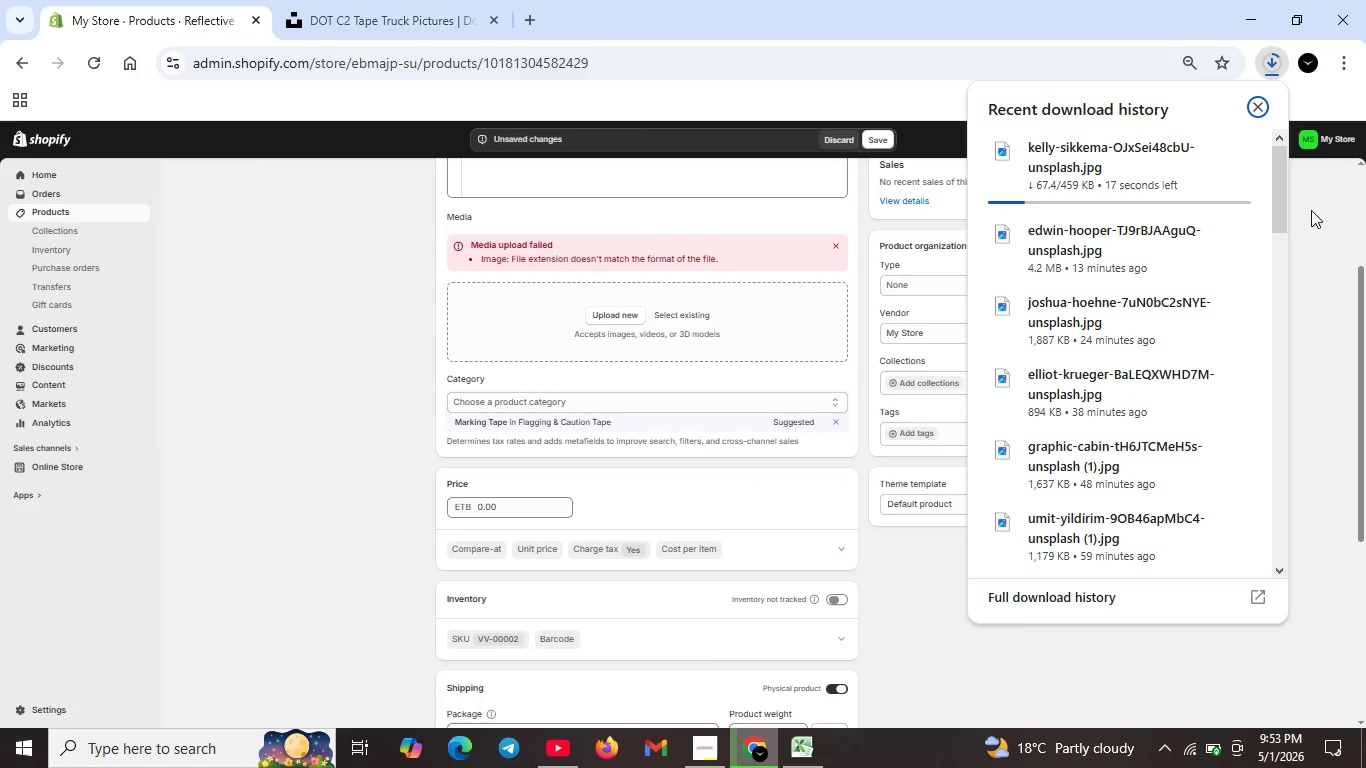 
left_click([1311, 210])
 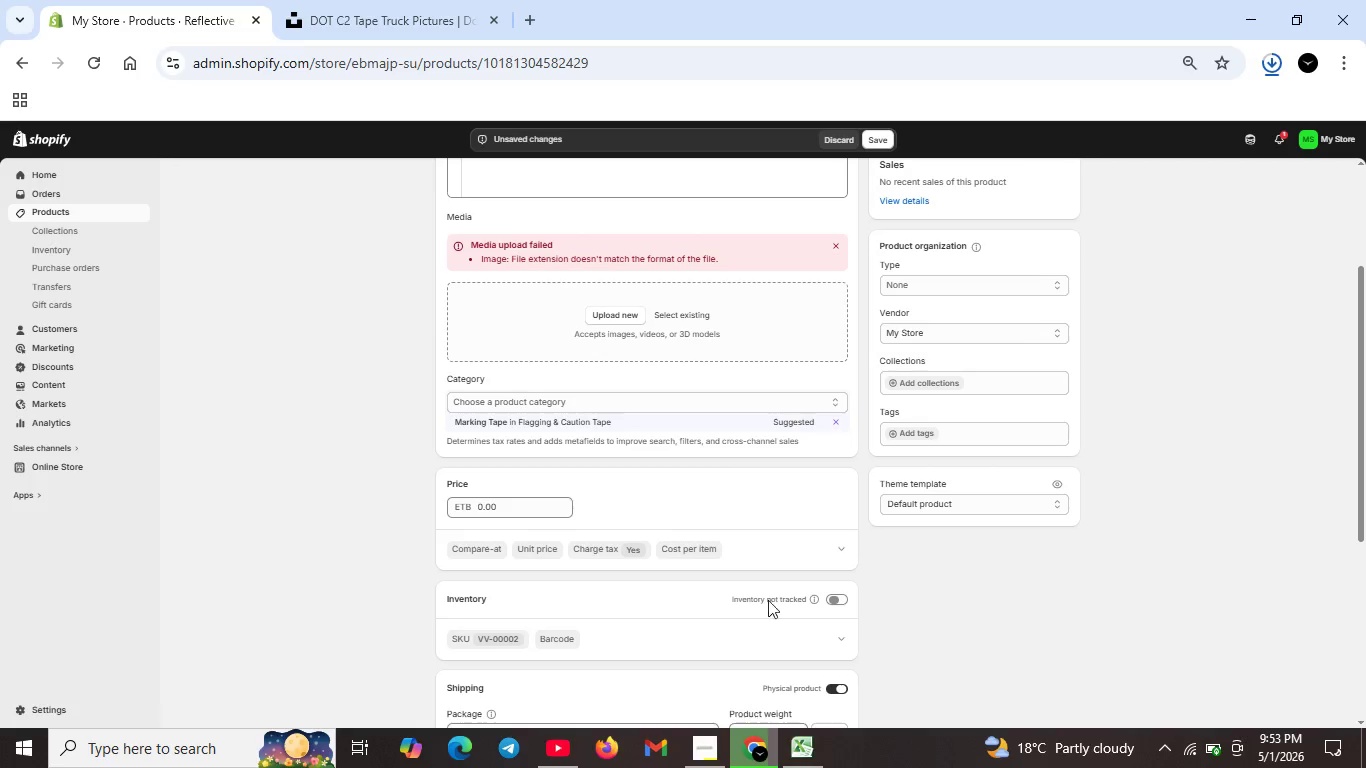 
left_click([718, 738])